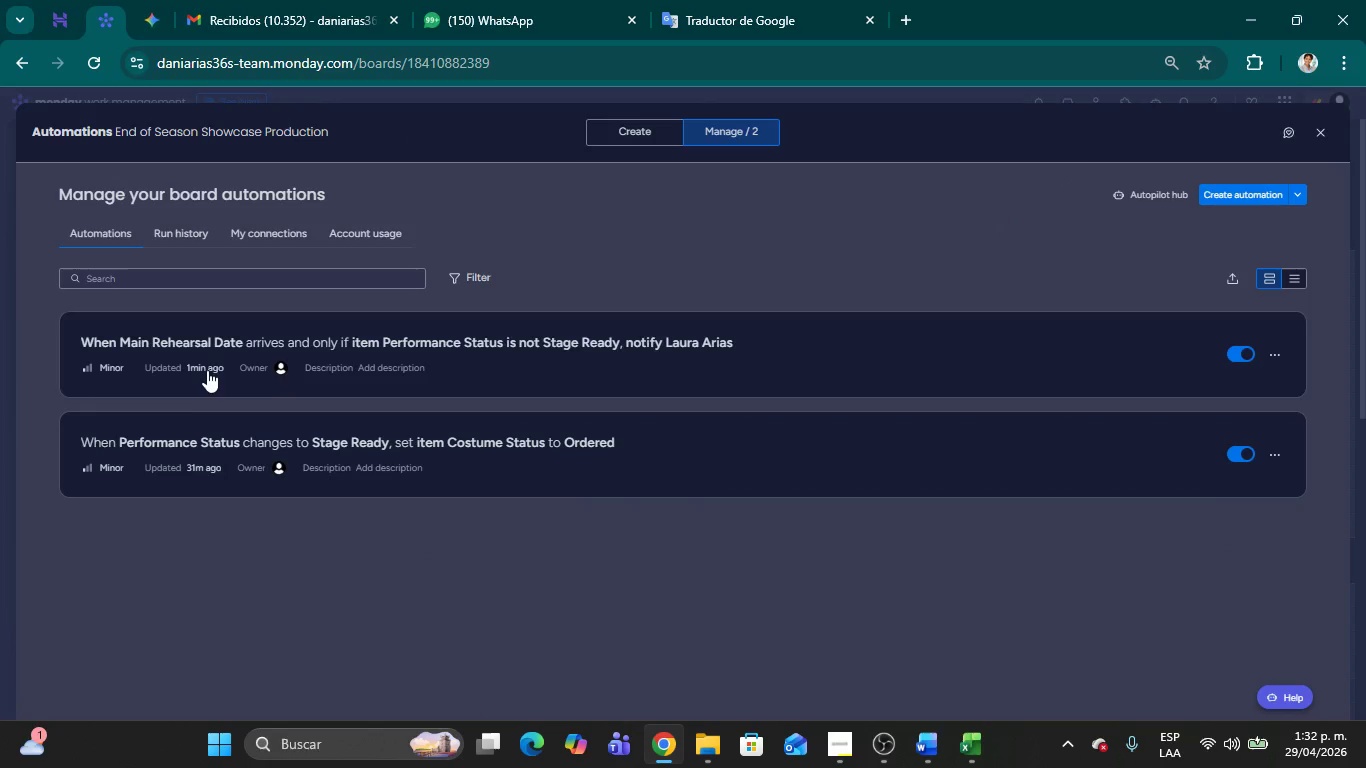 
left_click([162, 342])
 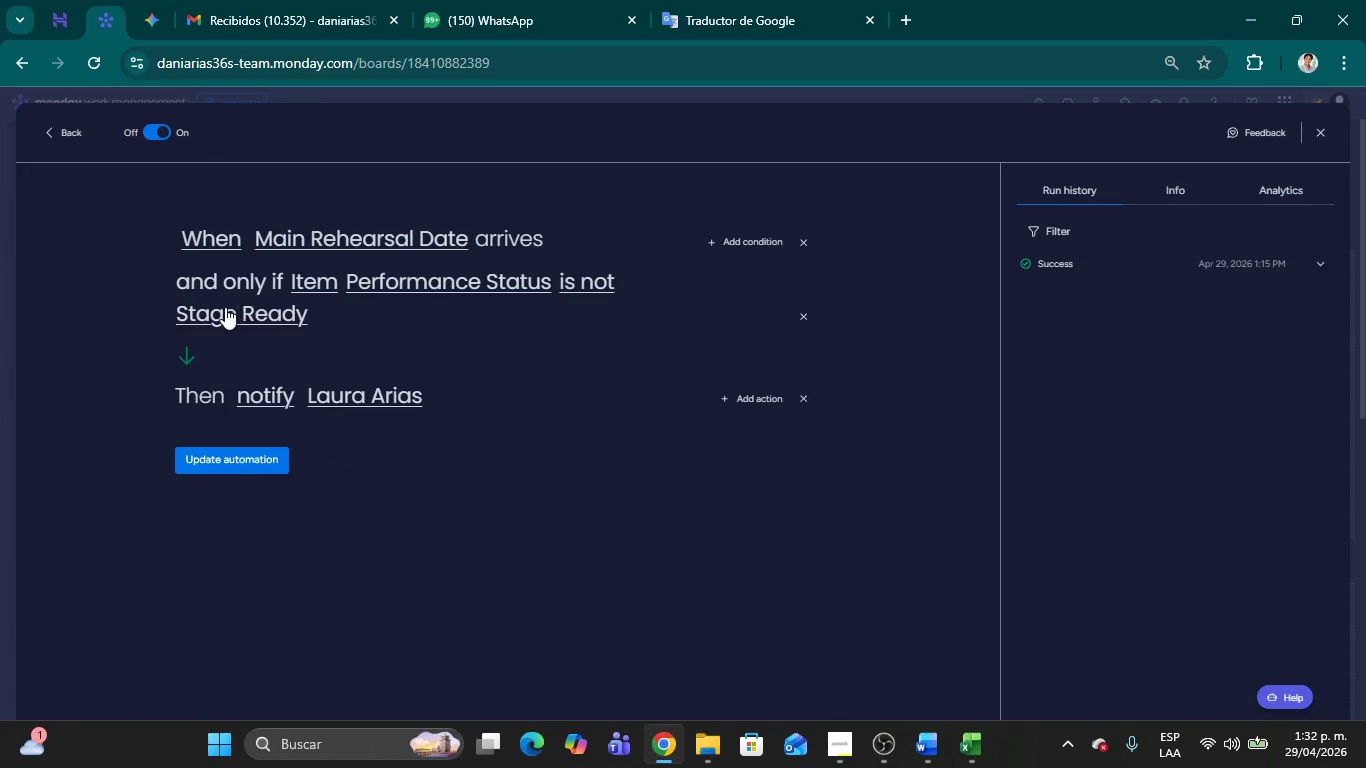 
left_click([198, 239])
 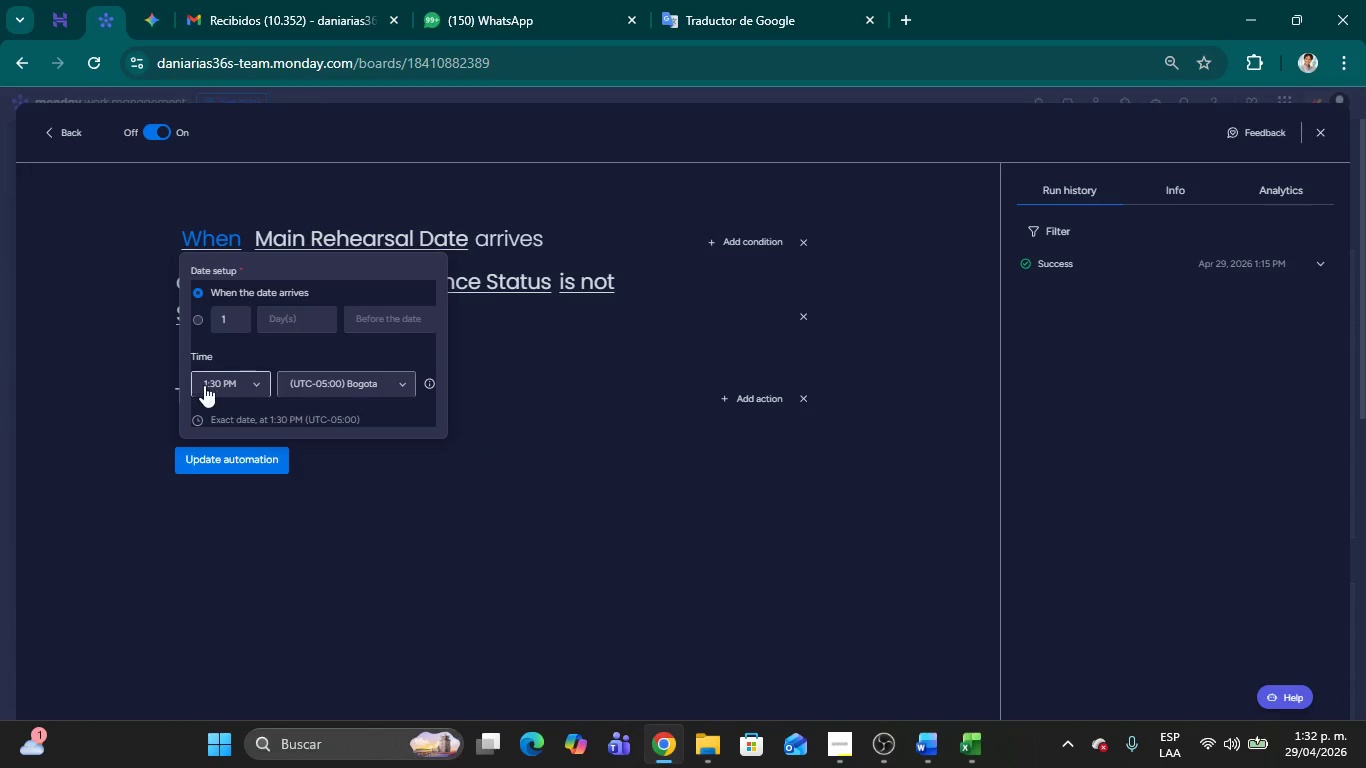 
double_click([203, 382])
 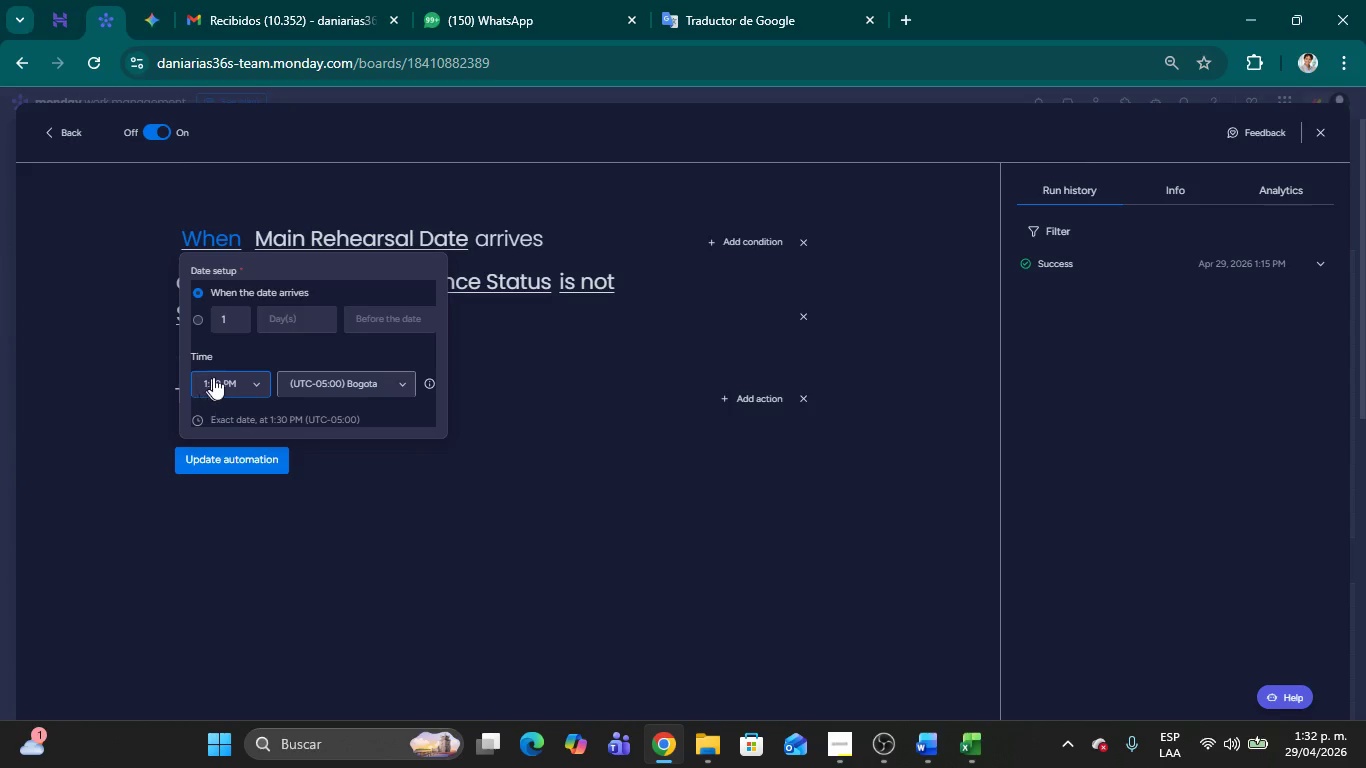 
left_click([213, 377])
 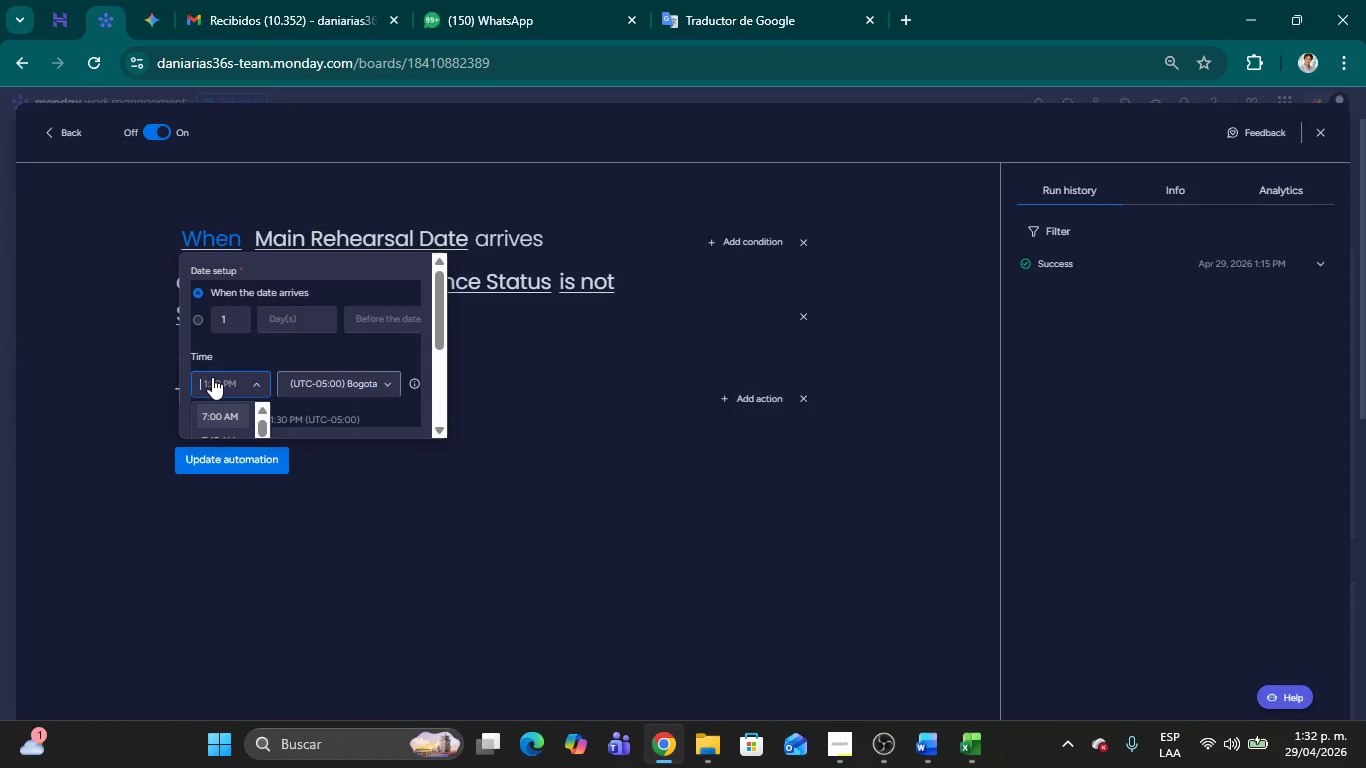 
double_click([212, 377])
 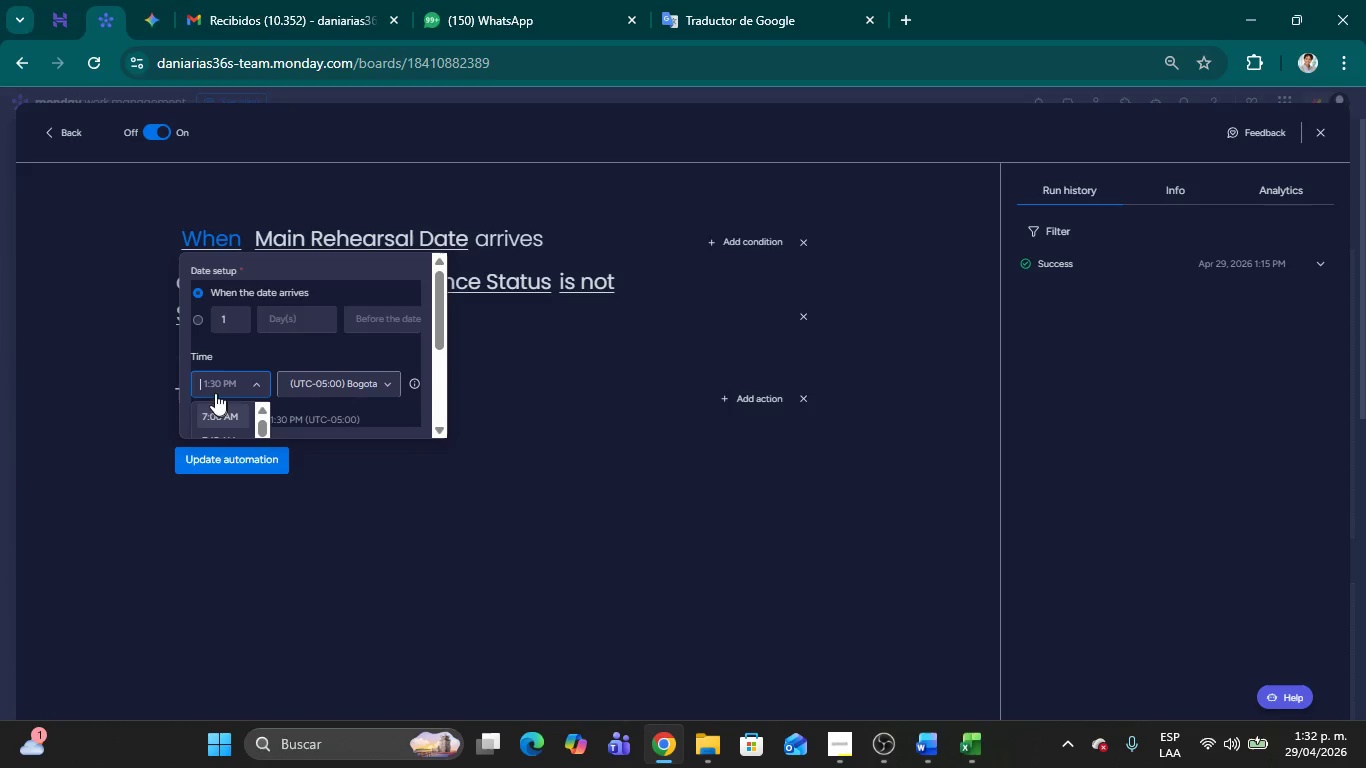 
left_click([205, 385])
 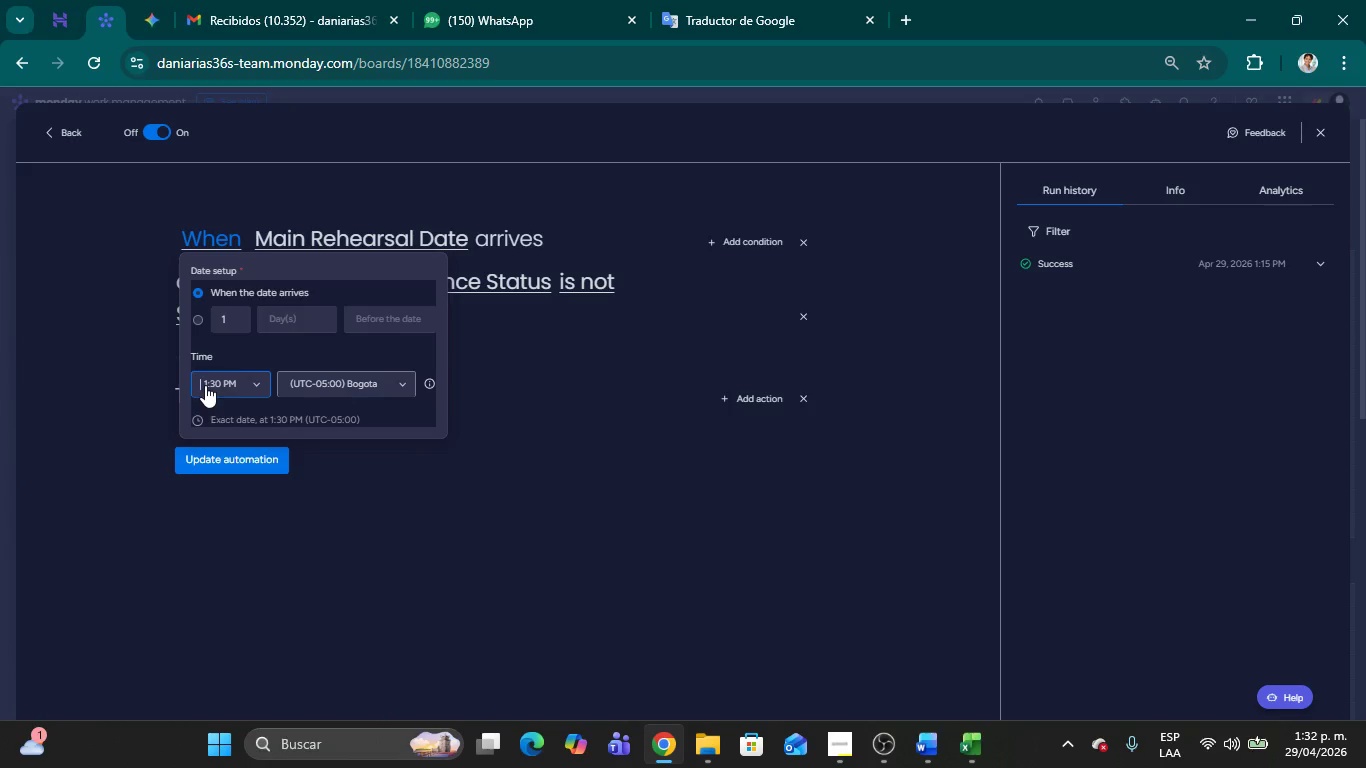 
type(1>34)
 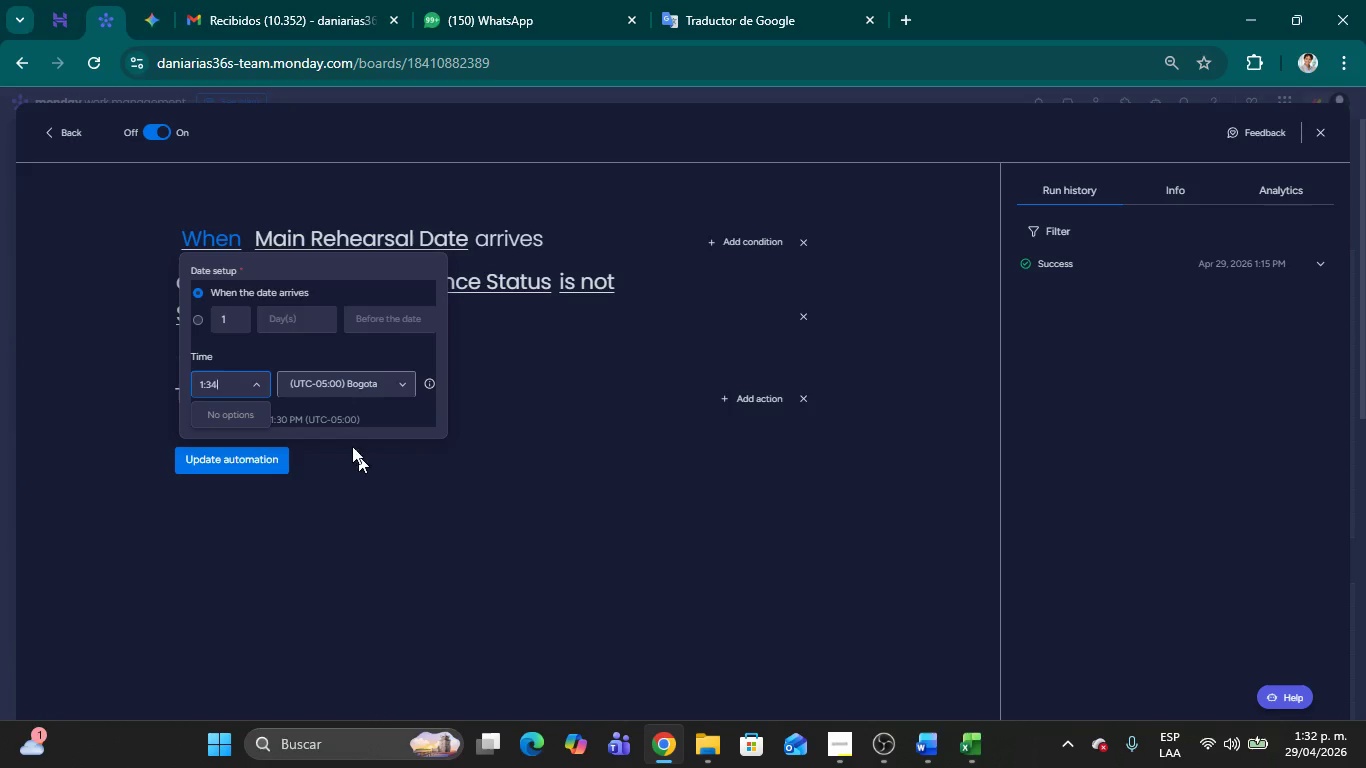 
left_click([278, 339])
 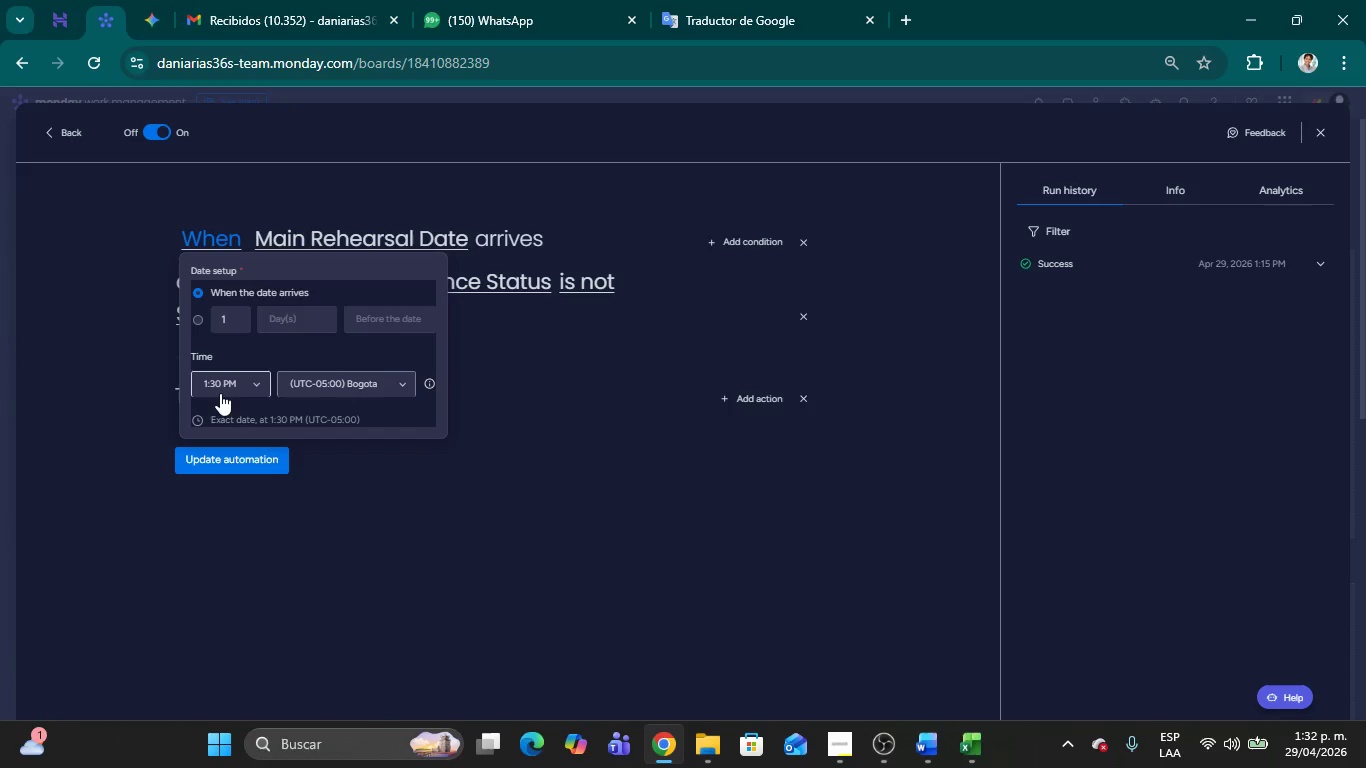 
left_click([220, 387])
 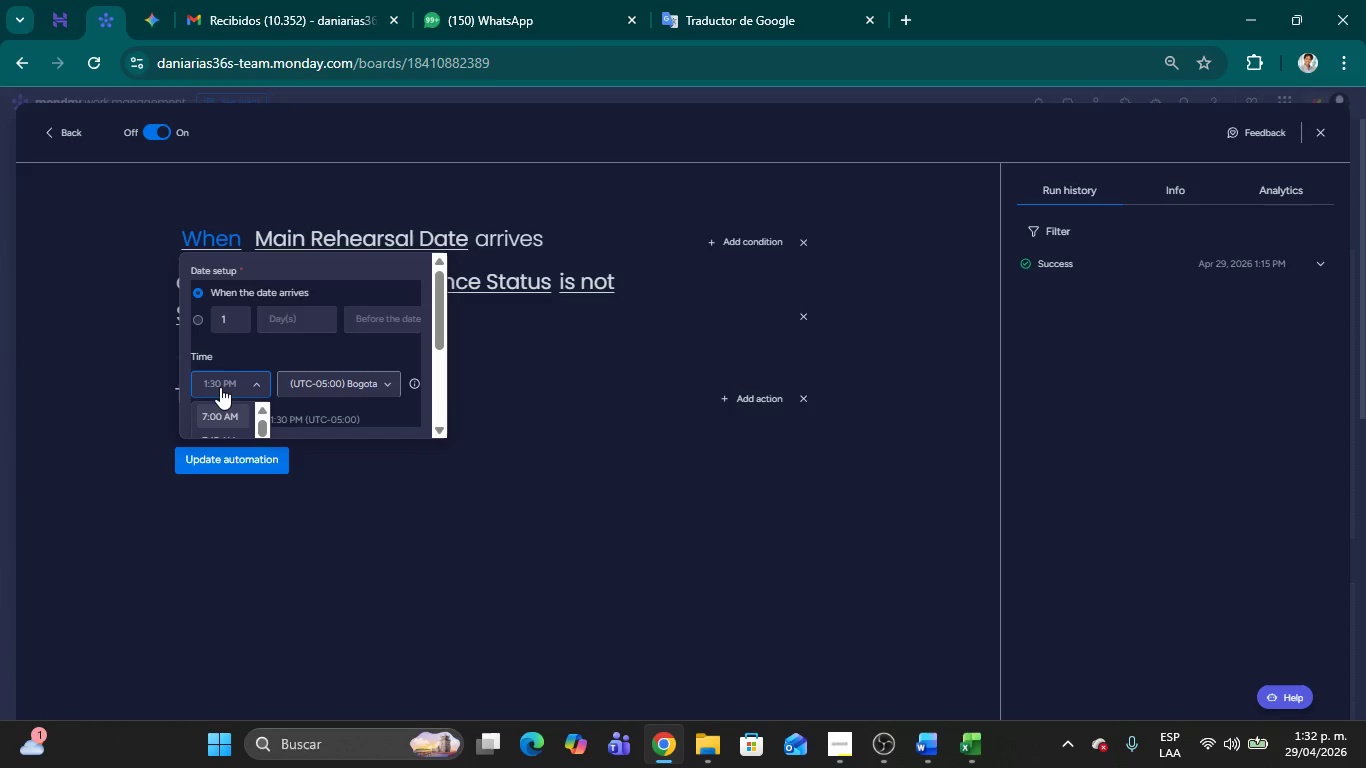 
type(1>34PM)
 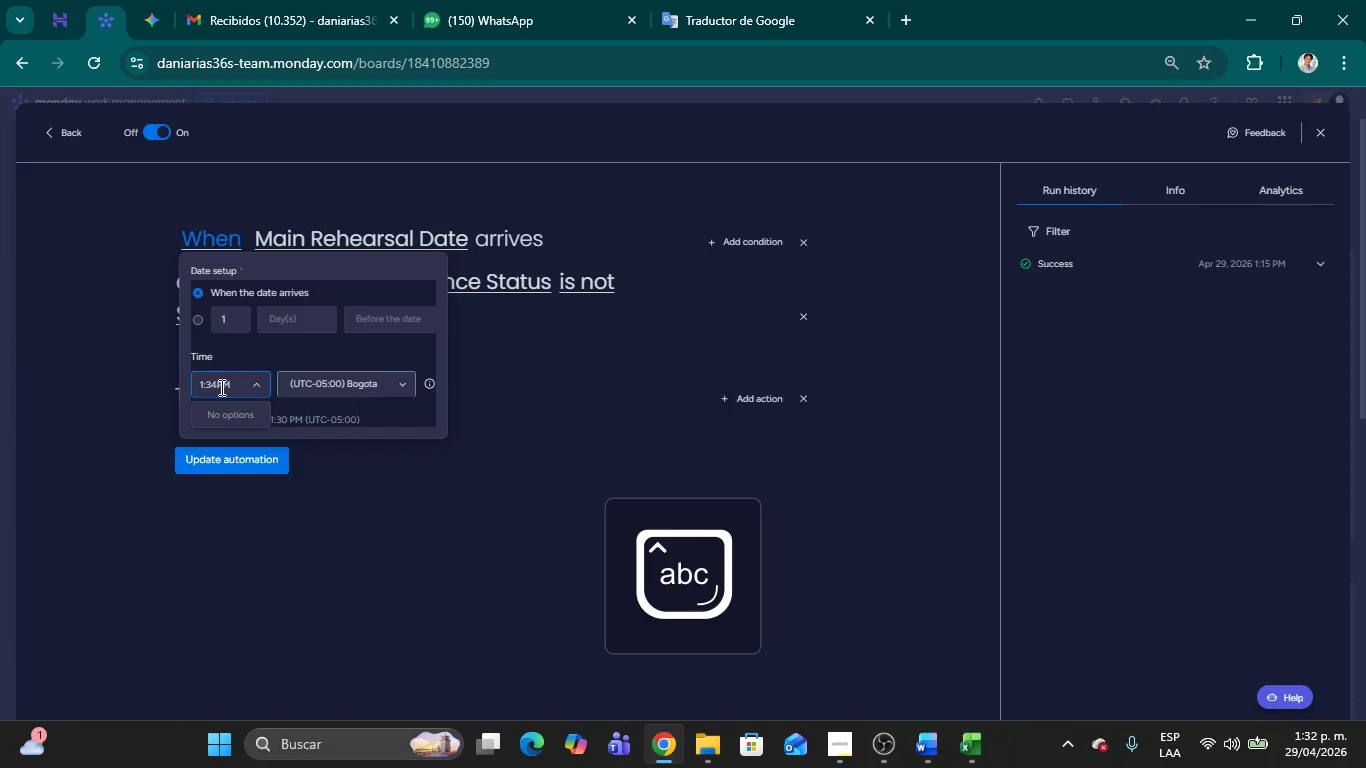 
key(Enter)
 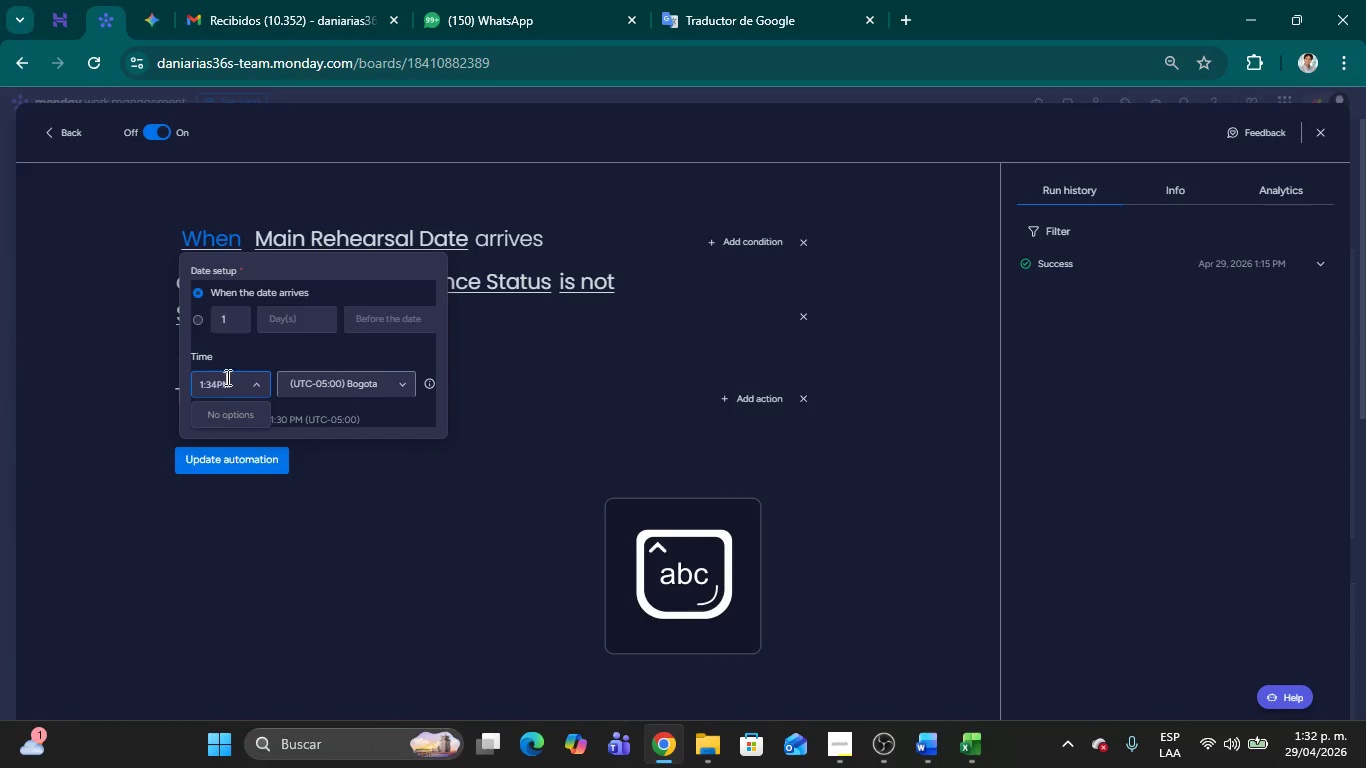 
left_click([249, 358])
 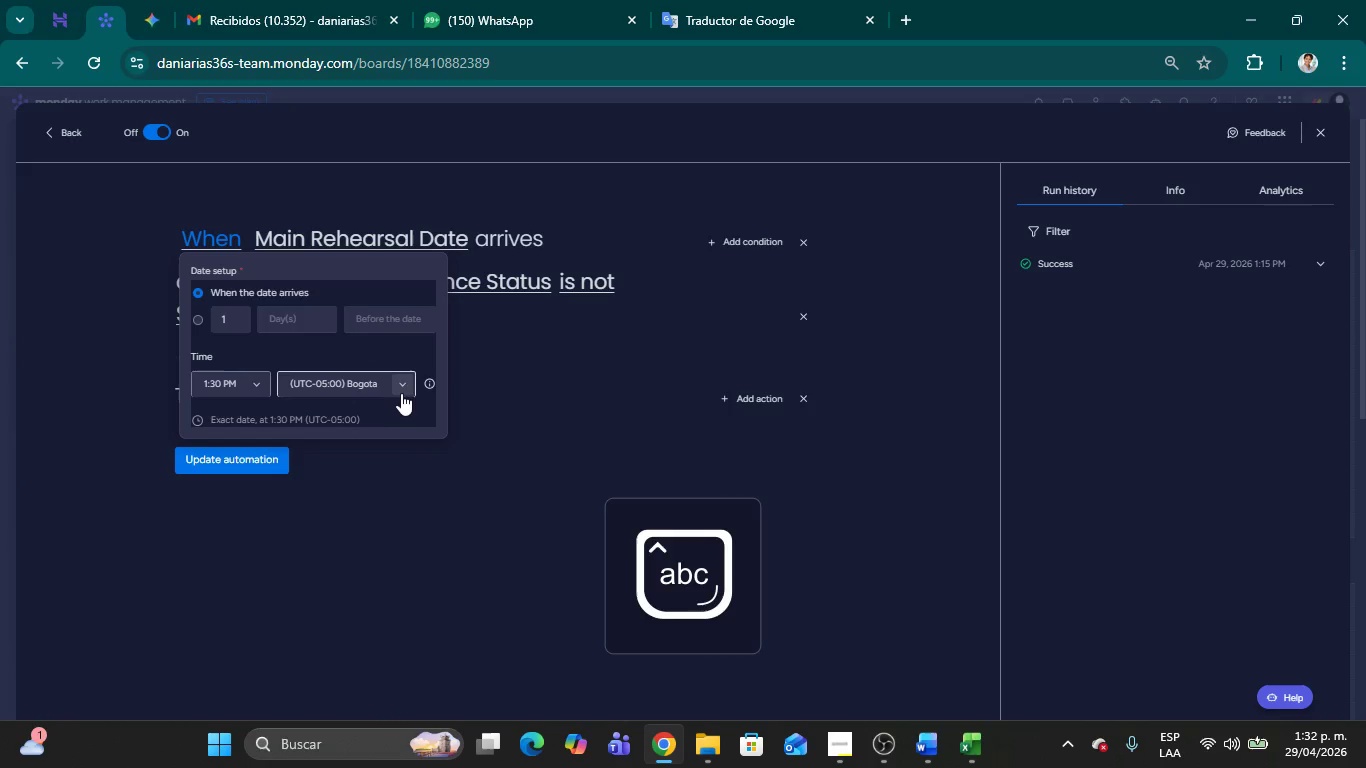 
left_click([404, 386])
 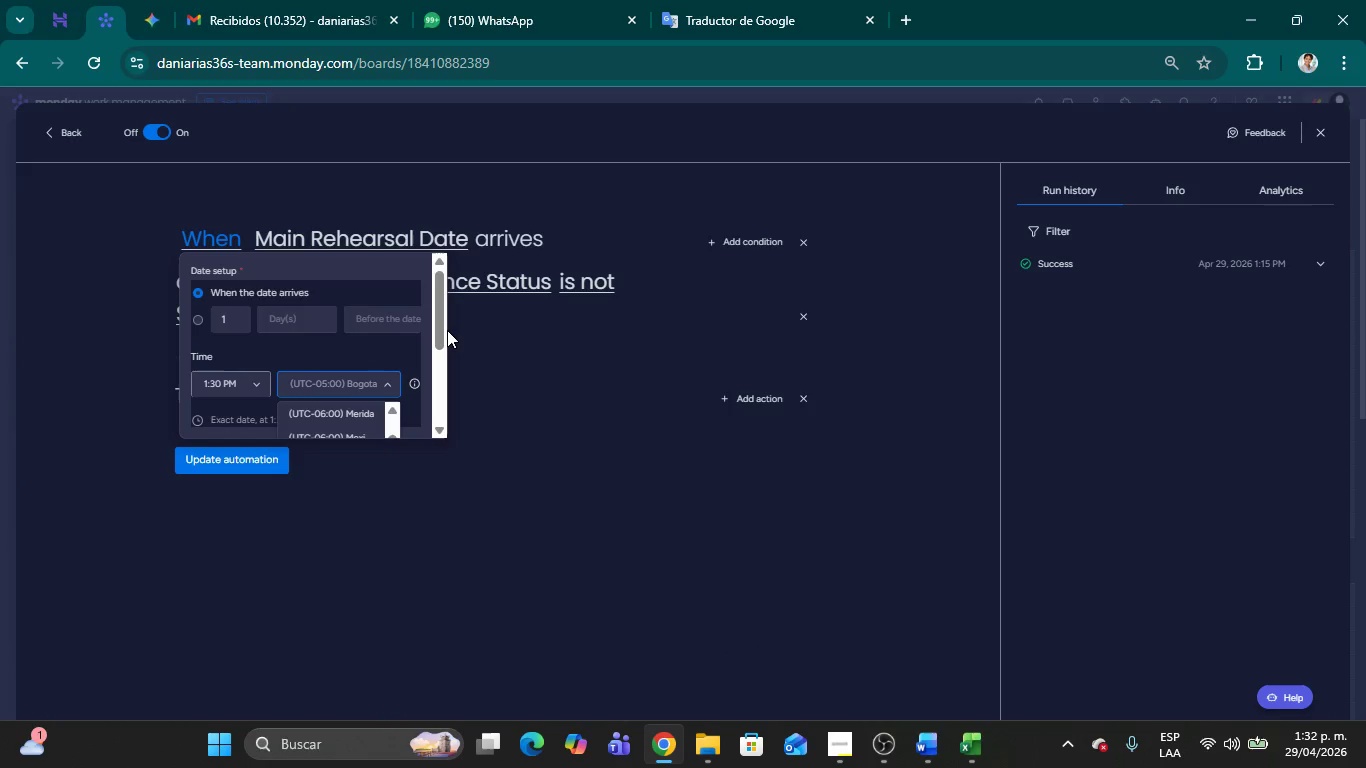 
left_click_drag(start_coordinate=[442, 333], to_coordinate=[445, 368])
 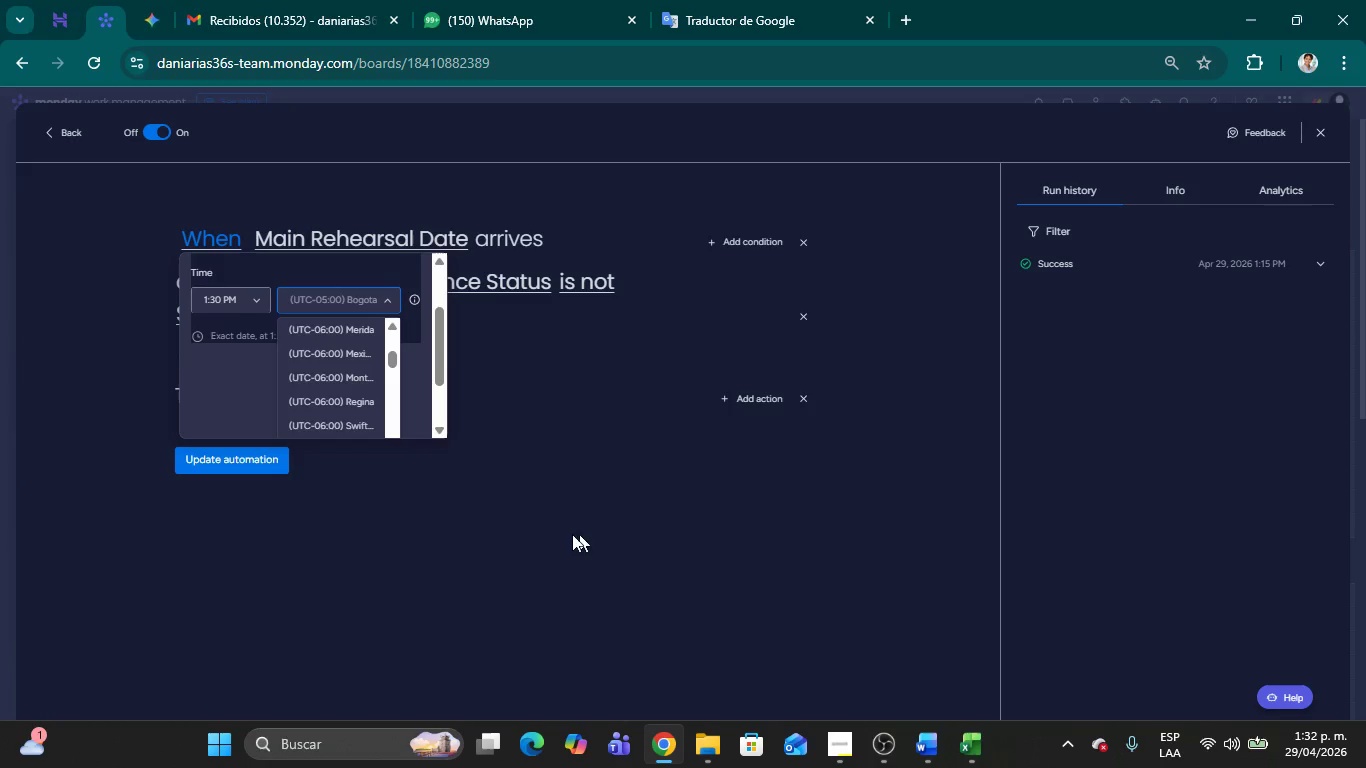 
left_click([561, 530])
 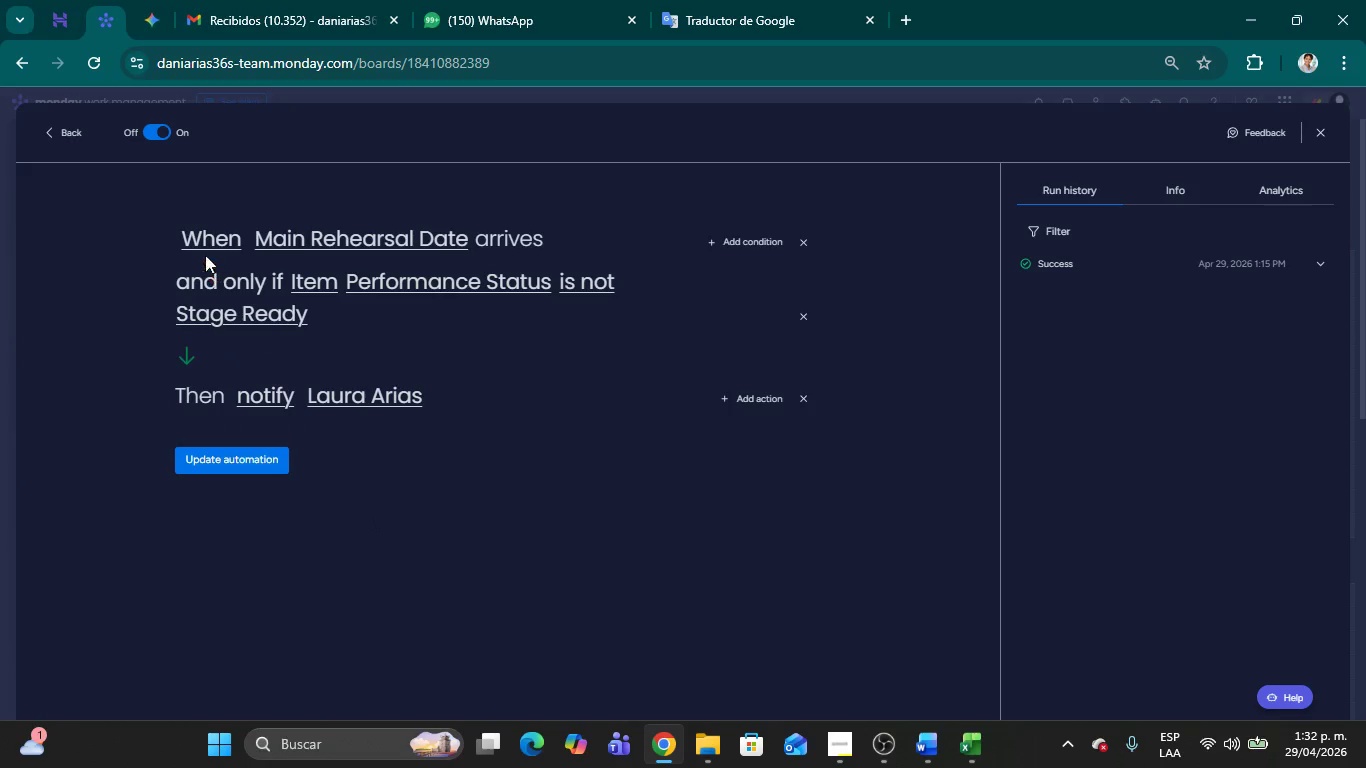 
left_click([209, 239])
 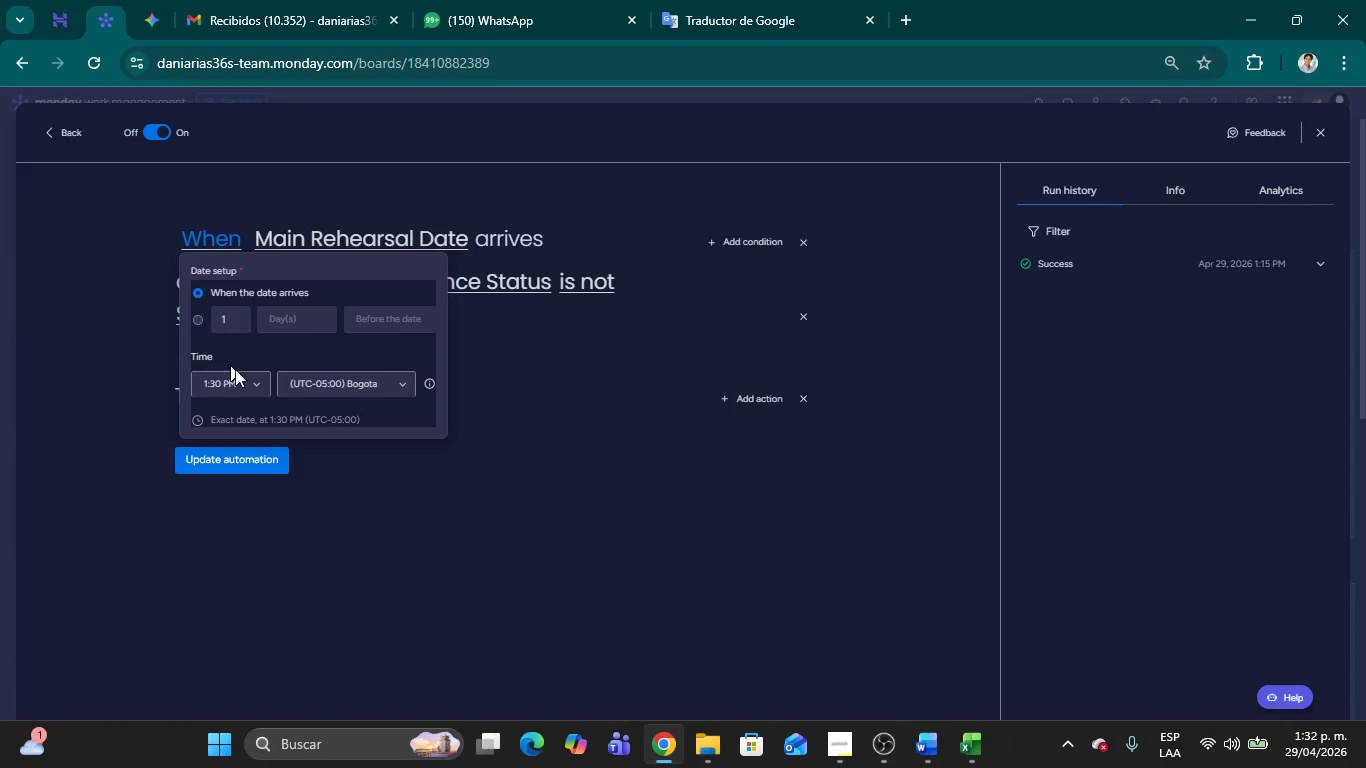 
left_click([257, 384])
 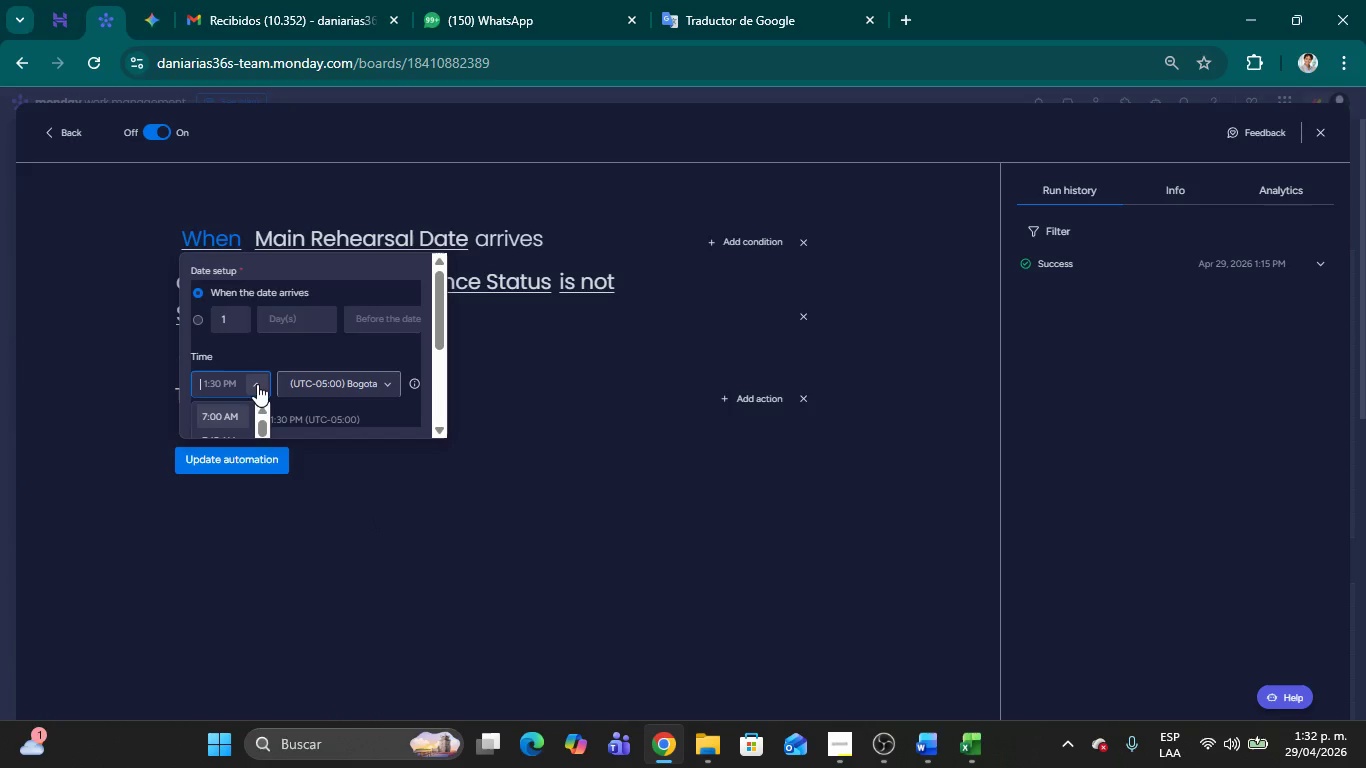 
mouse_move([208, 417])
 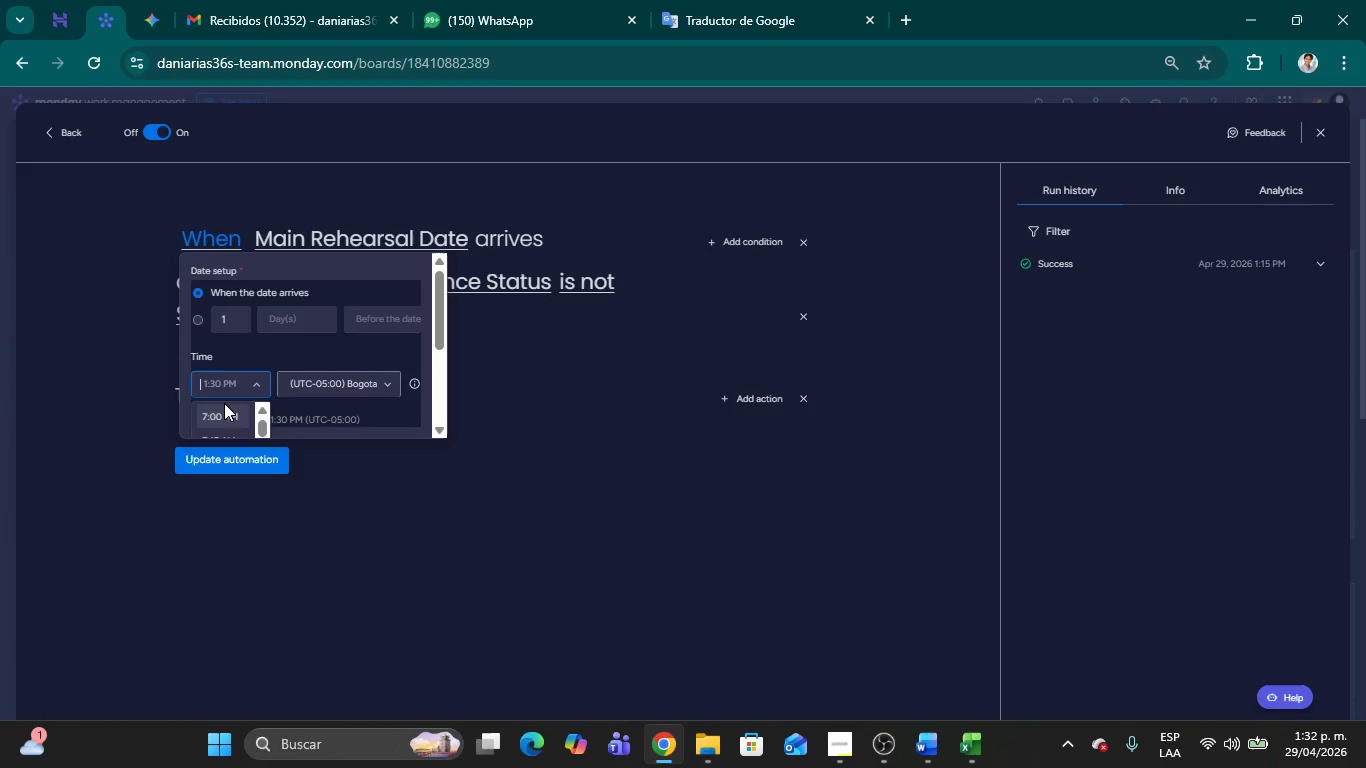 
scroll: coordinate [225, 396], scroll_direction: down, amount: 3.0
 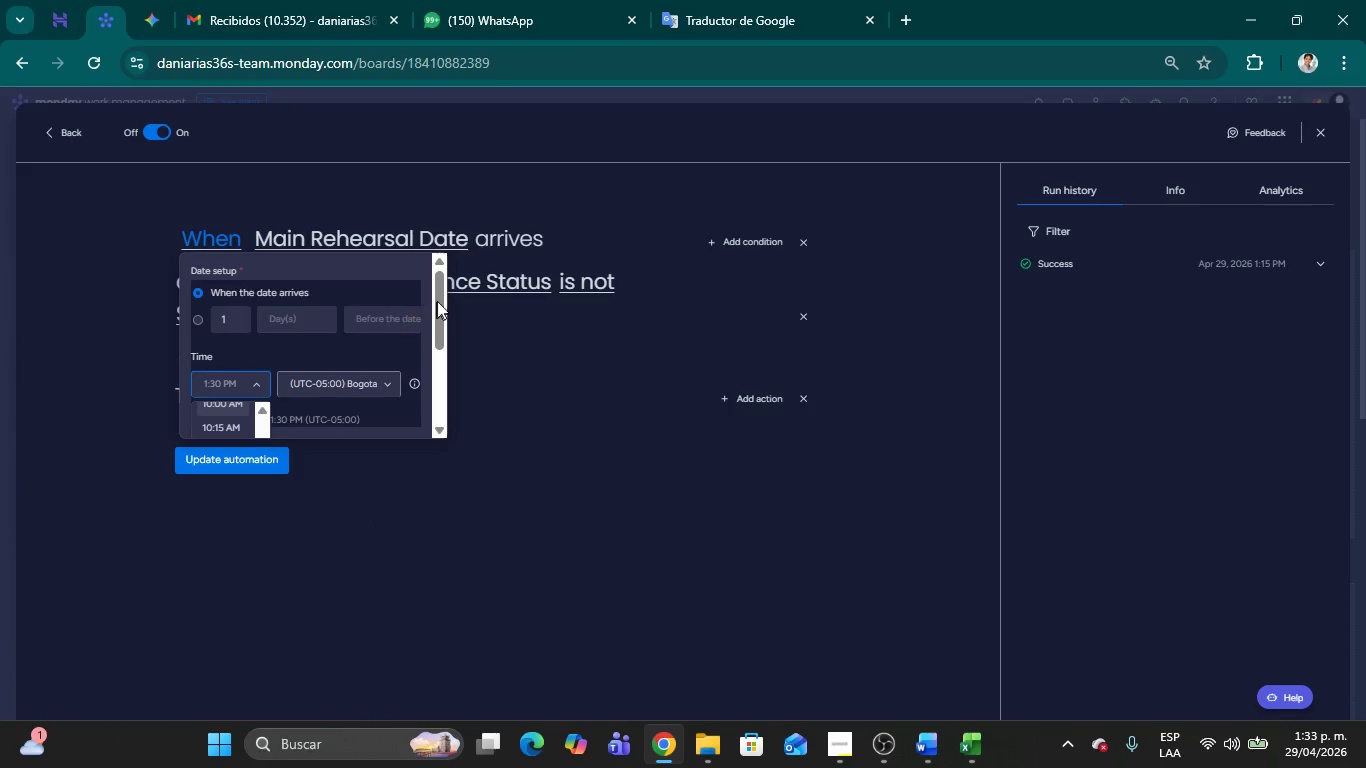 
left_click_drag(start_coordinate=[437, 301], to_coordinate=[440, 378])
 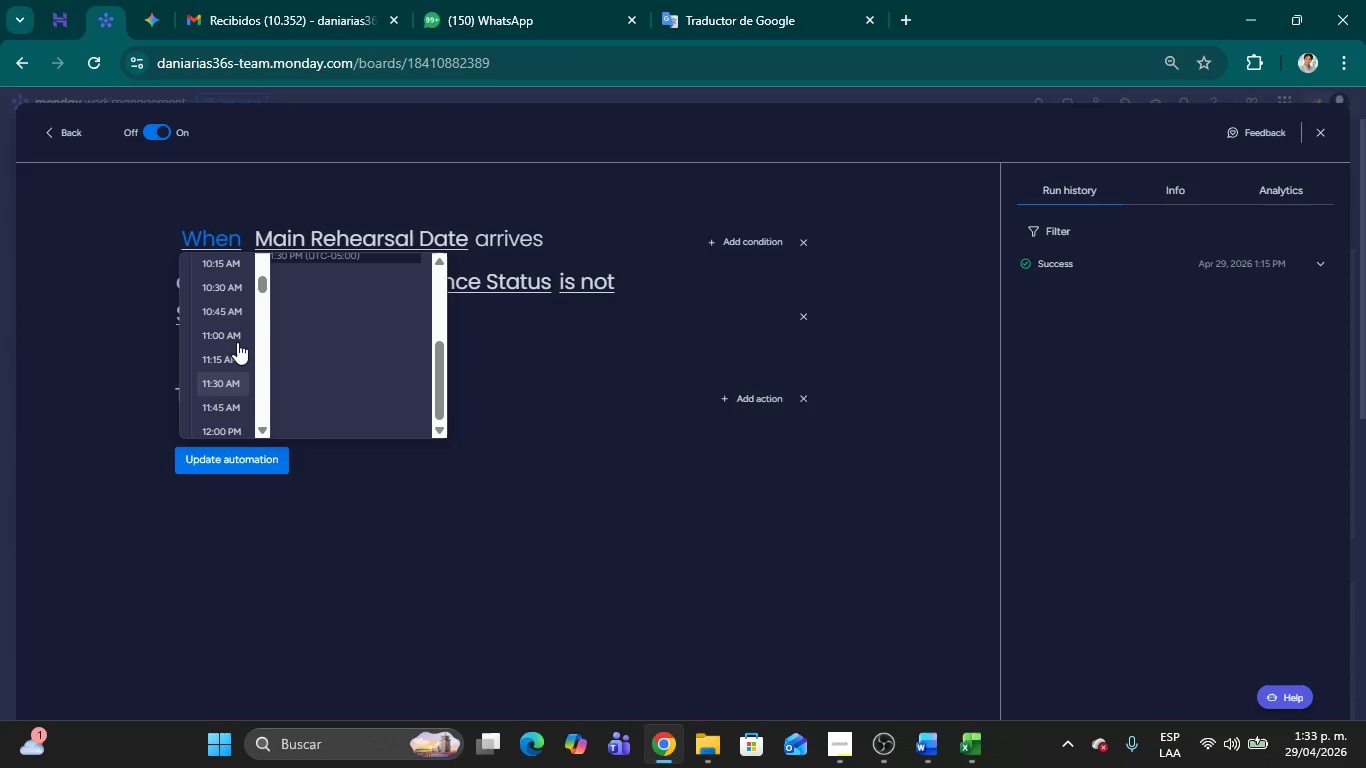 
scroll: coordinate [241, 342], scroll_direction: down, amount: 1.0
 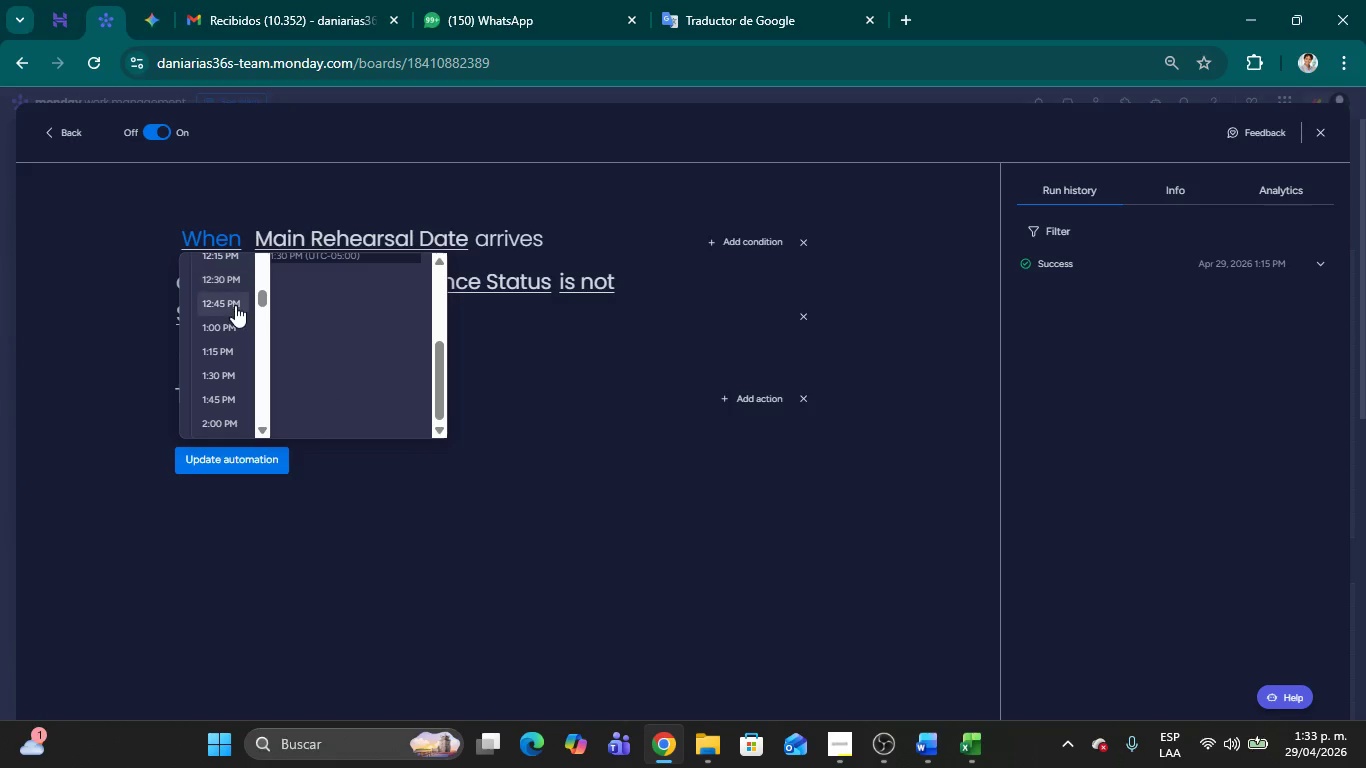 
left_click([221, 395])
 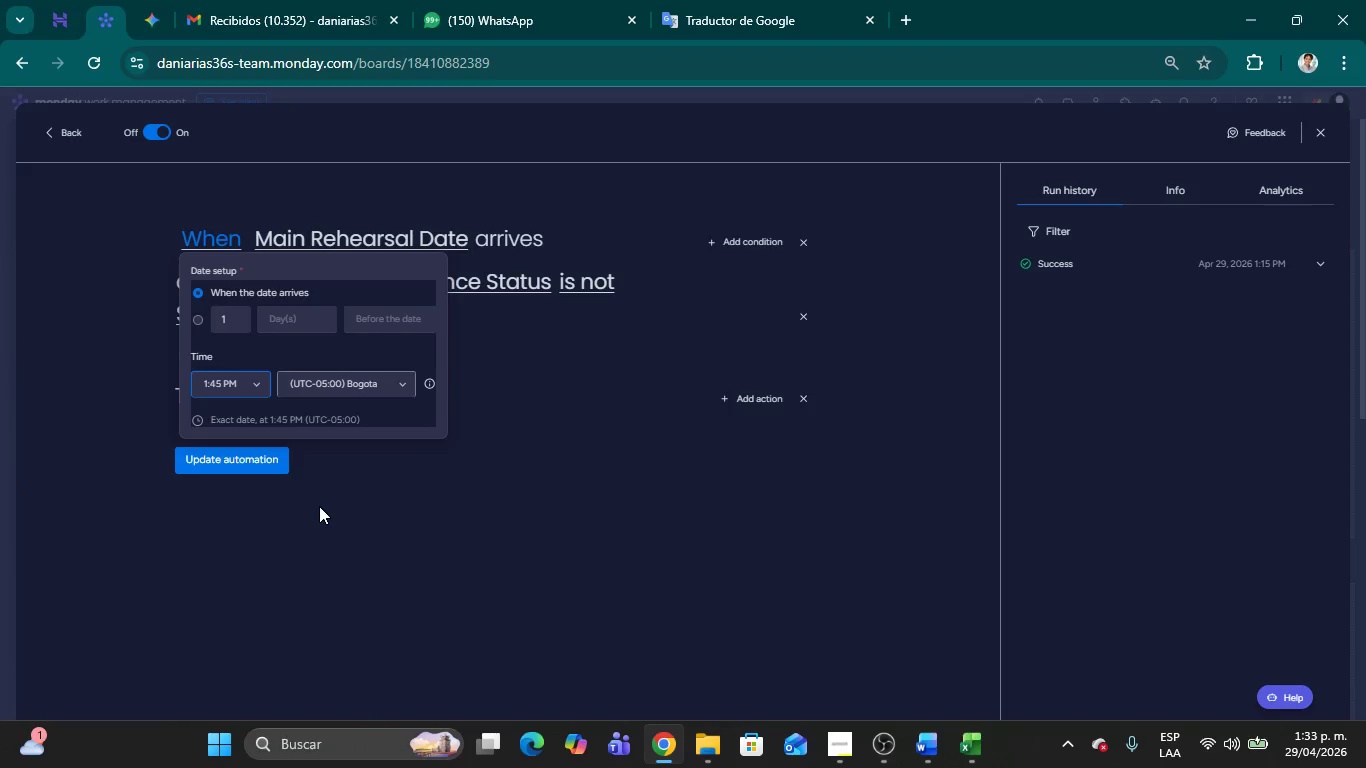 
wait(6.42)
 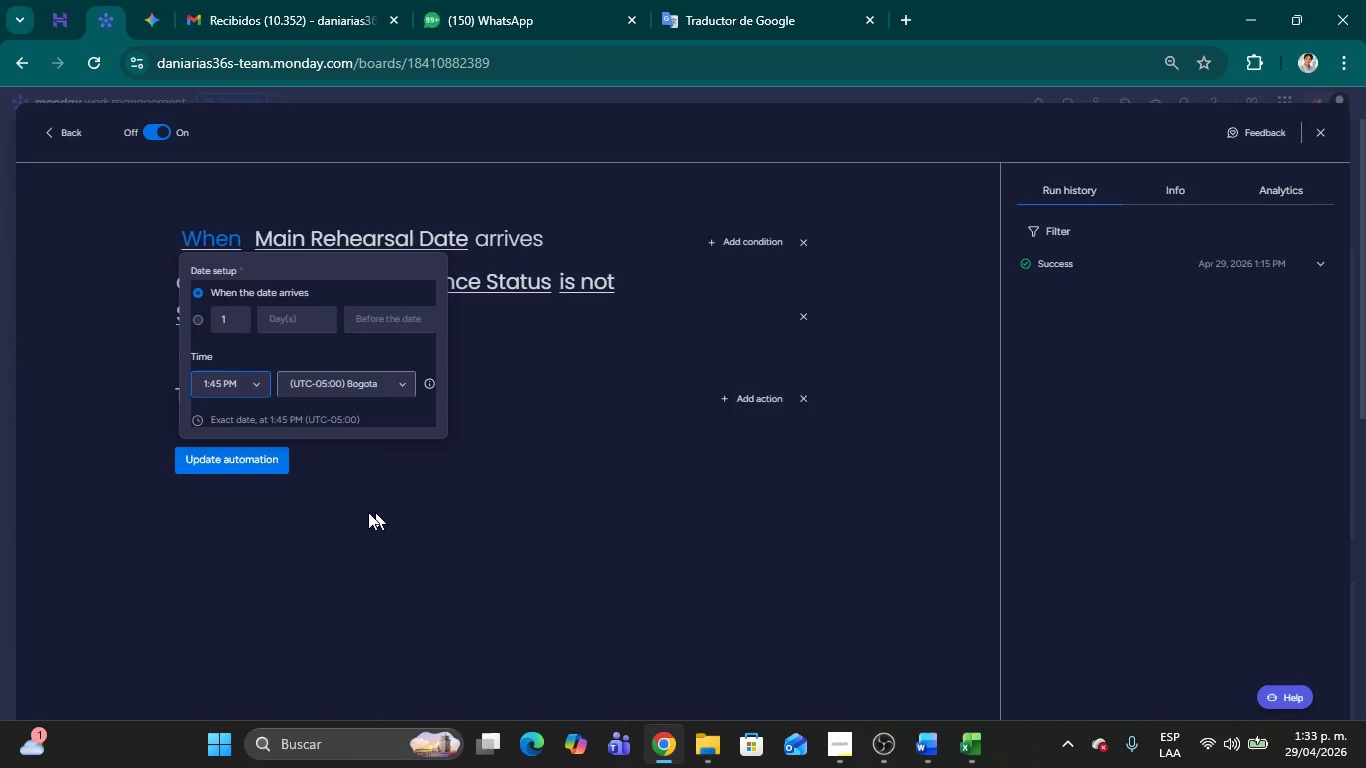 
left_click_drag(start_coordinate=[217, 421], to_coordinate=[335, 421])
 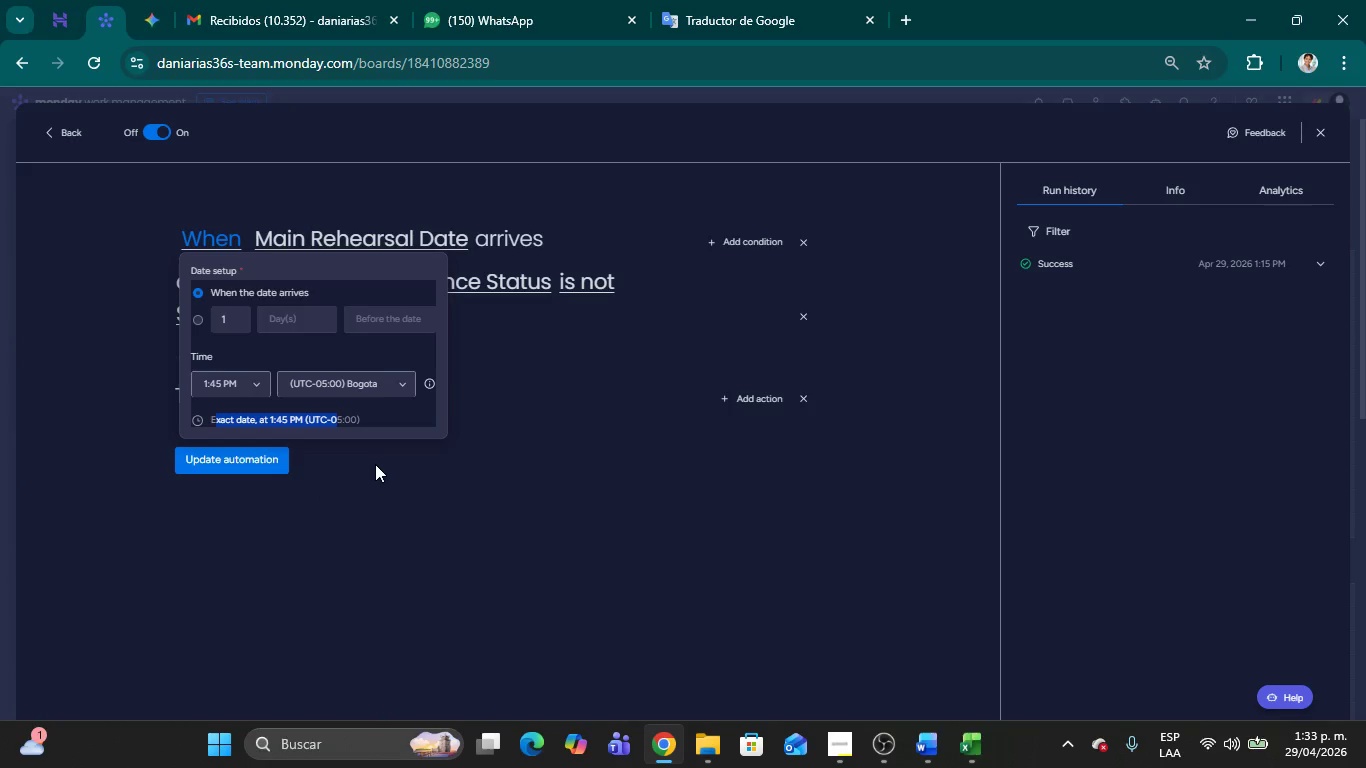 
left_click([224, 373])
 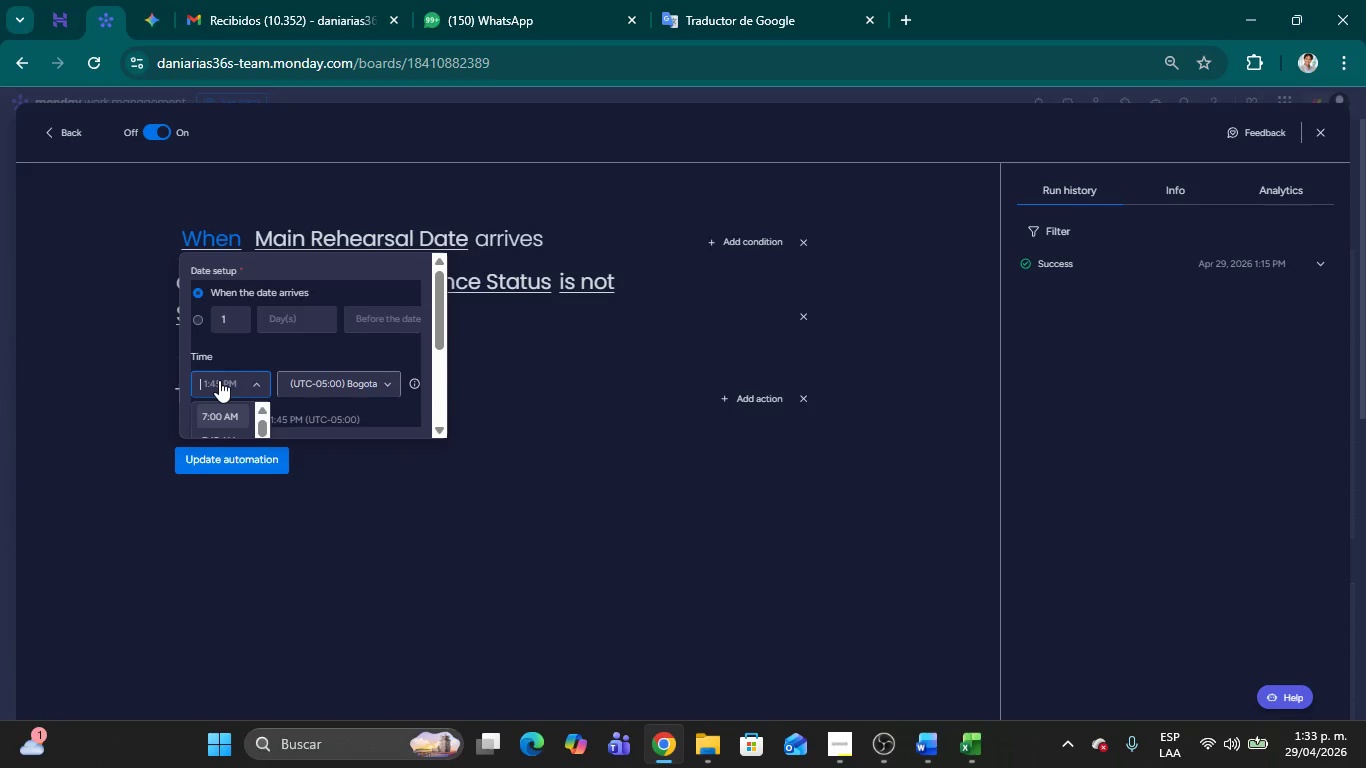 
double_click([219, 380])
 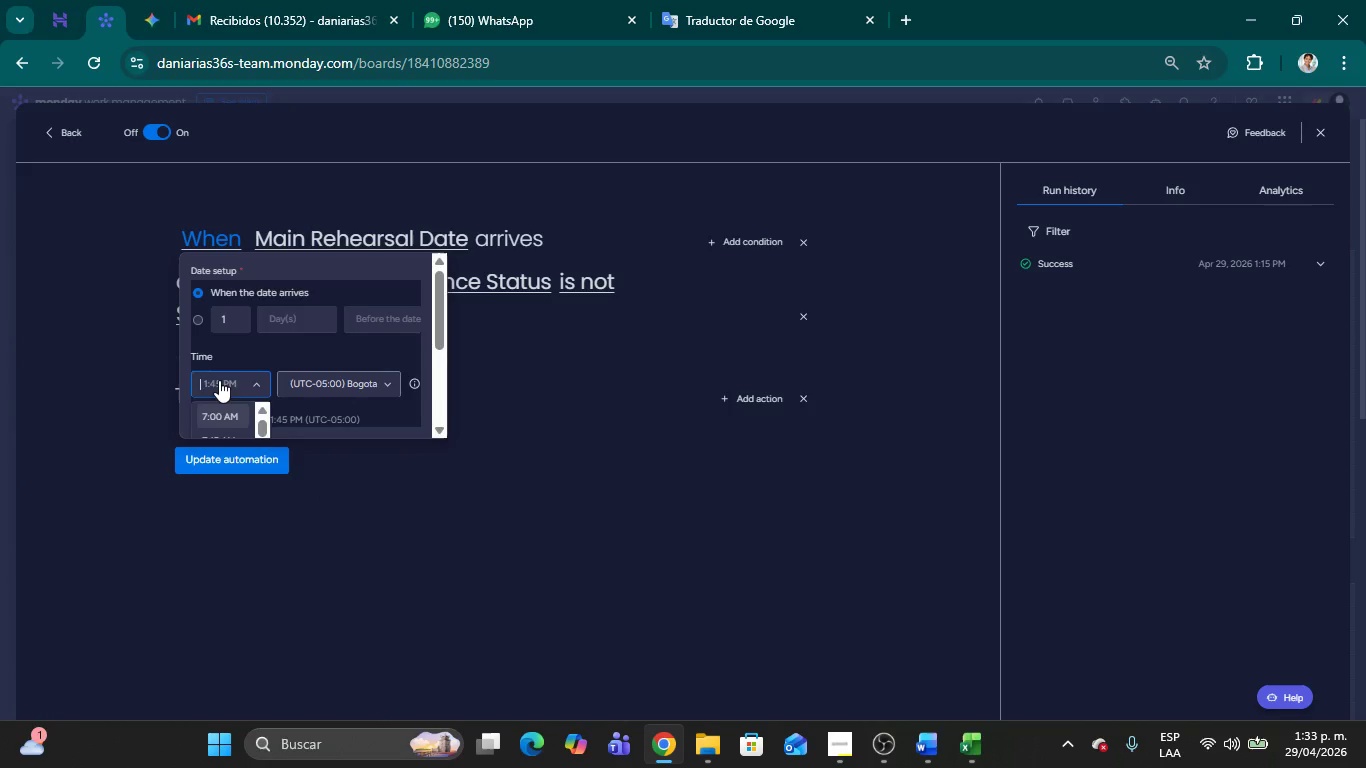 
triple_click([219, 380])
 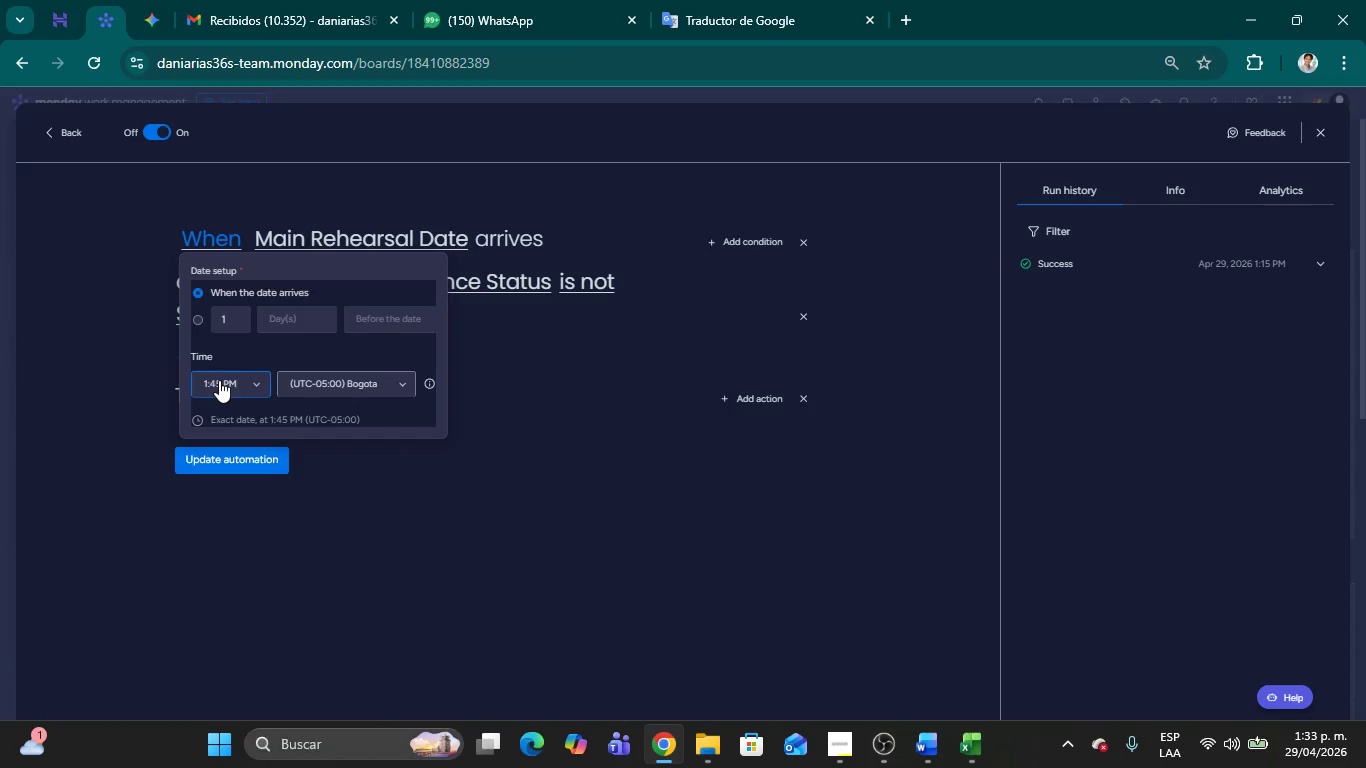 
triple_click([219, 380])
 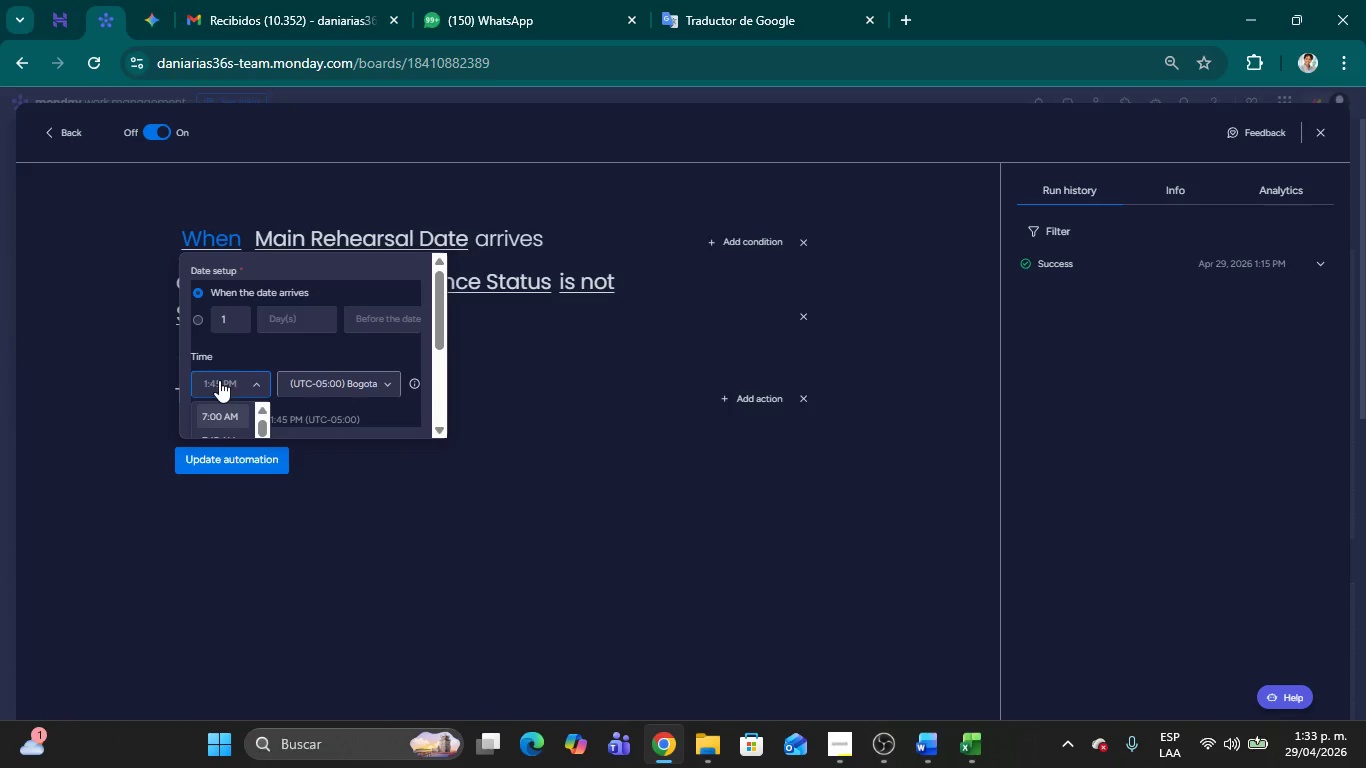 
left_click([219, 380])
 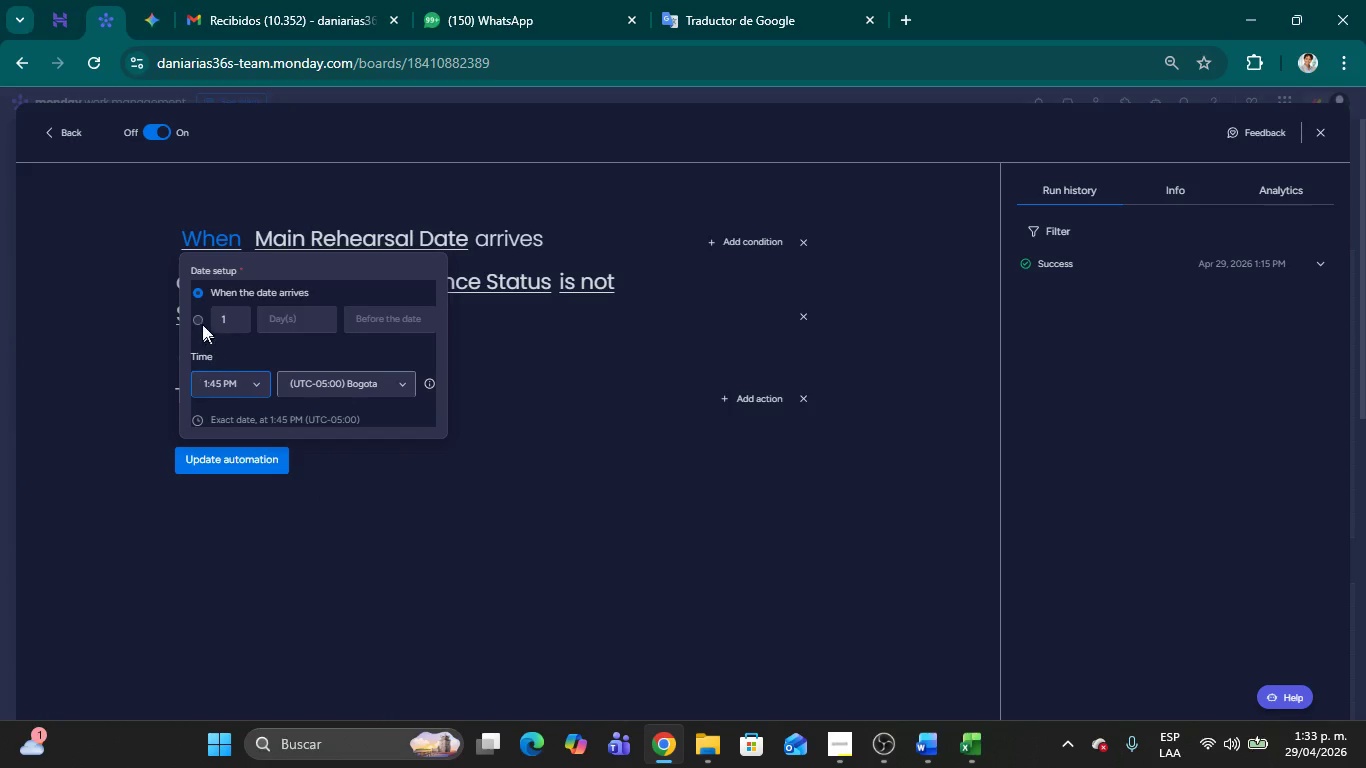 
left_click([195, 317])
 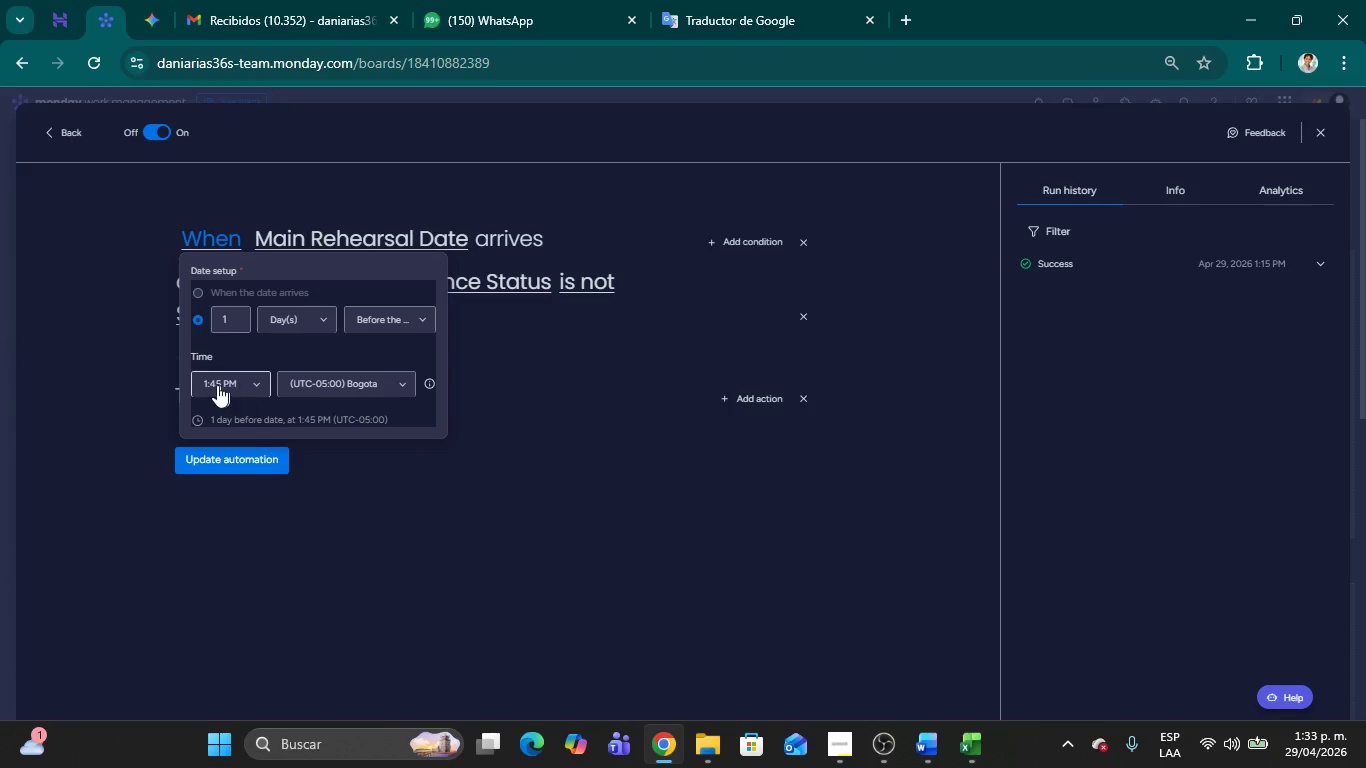 
double_click([215, 384])
 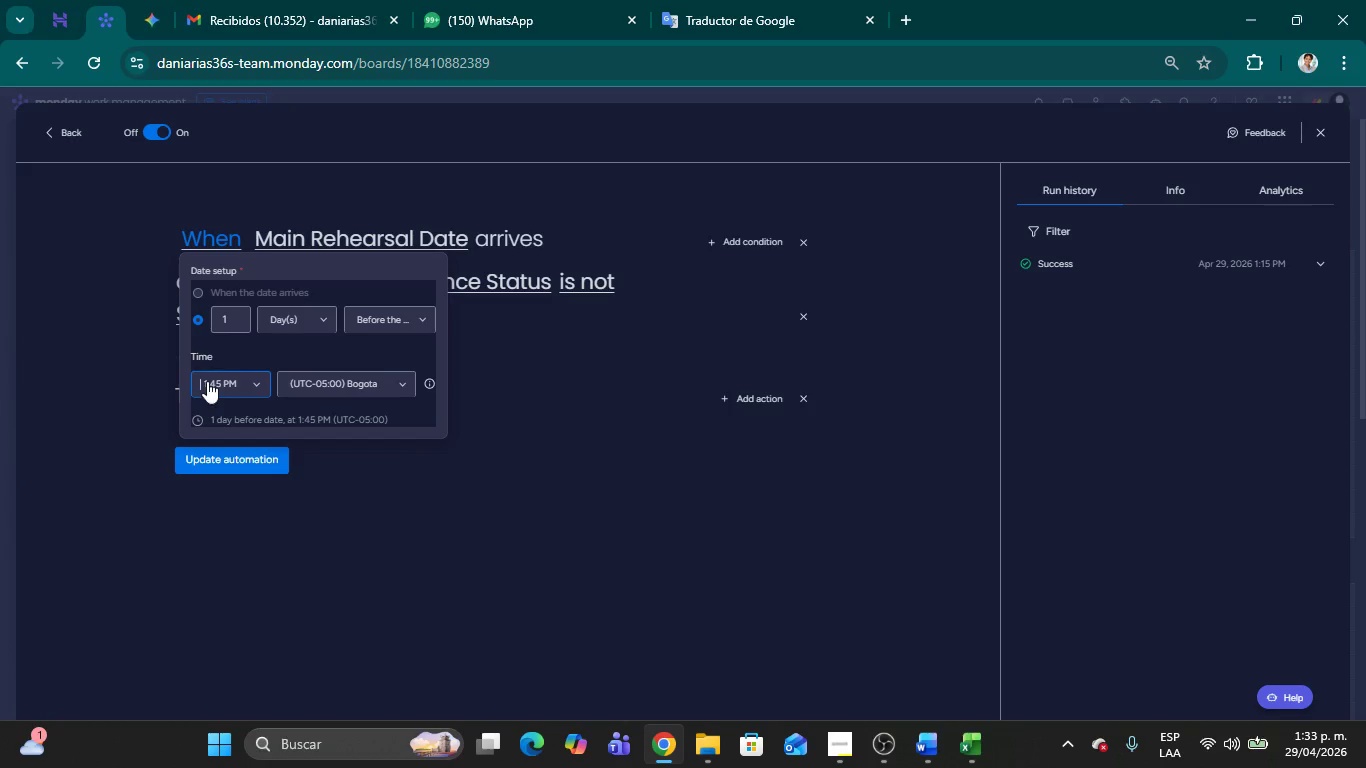 
double_click([207, 380])
 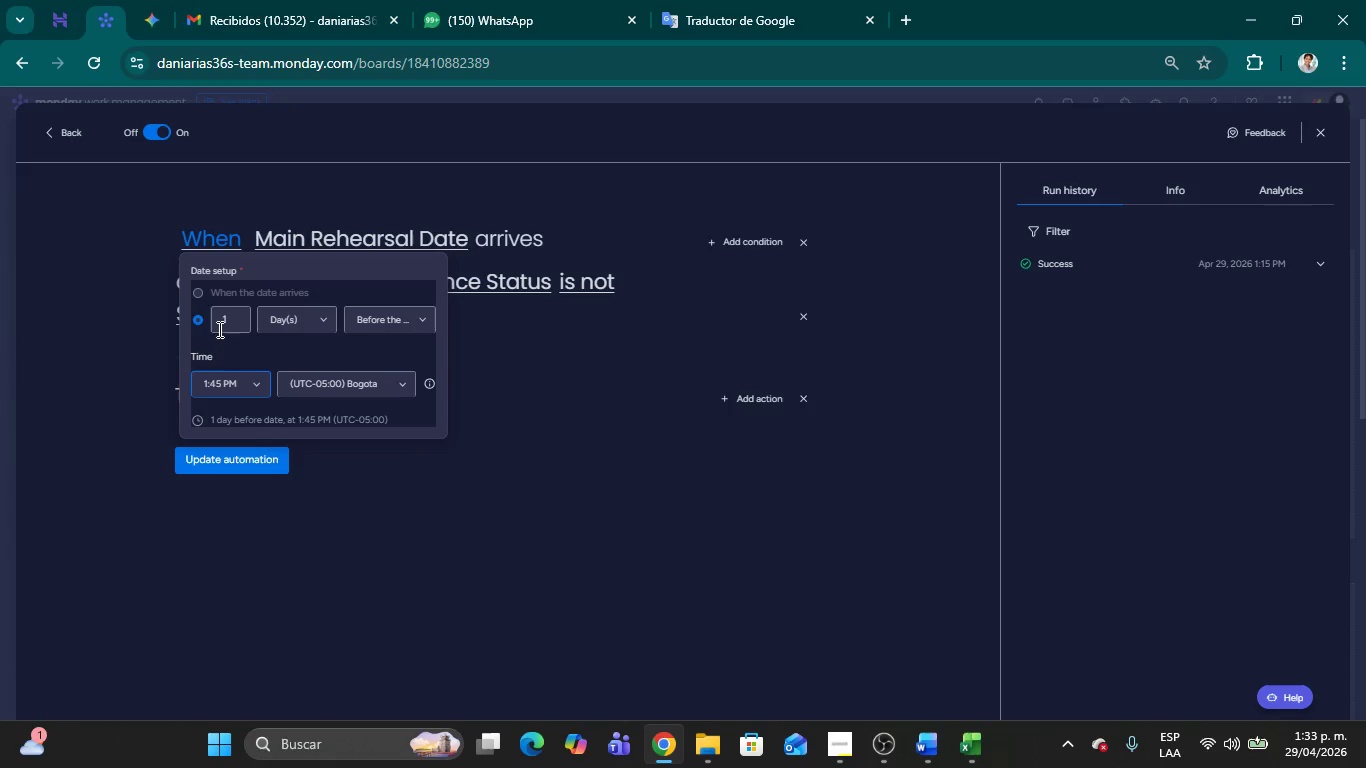 
left_click([203, 289])
 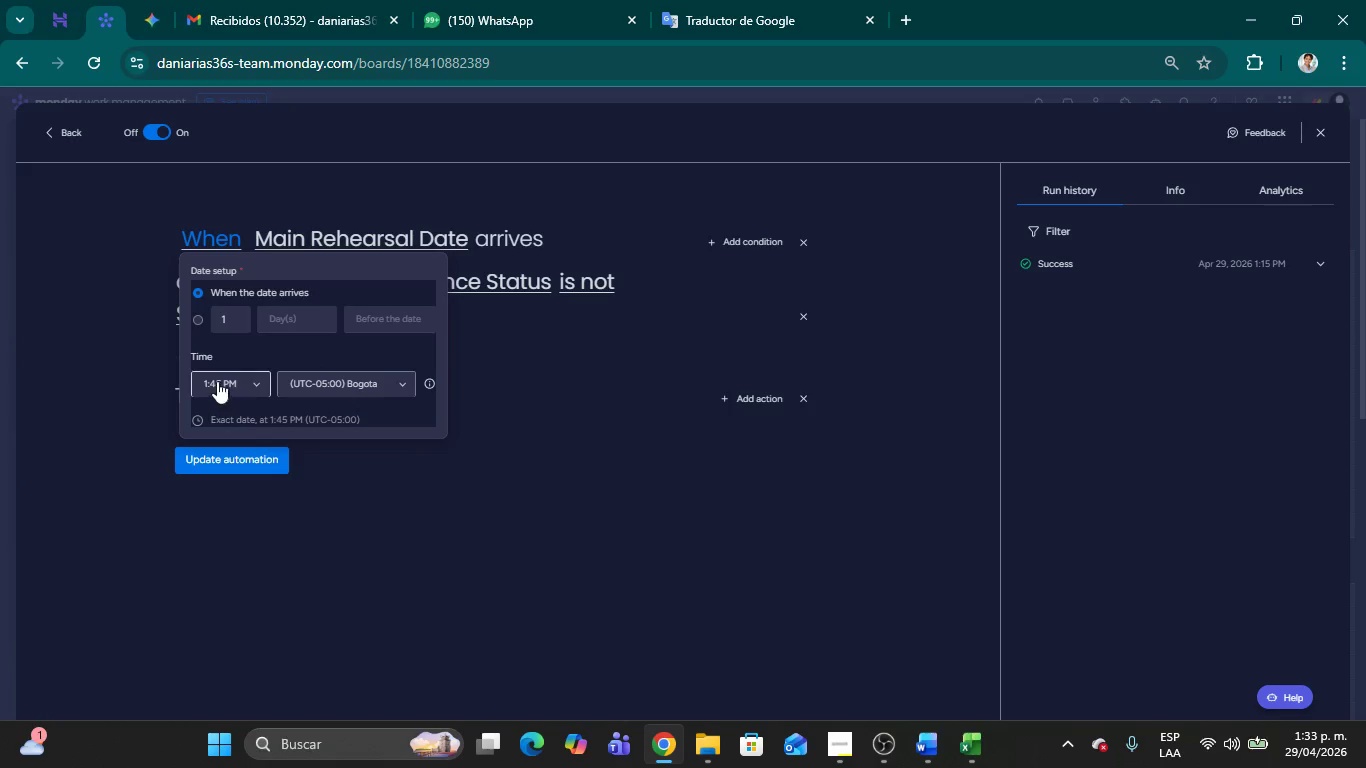 
double_click([217, 381])
 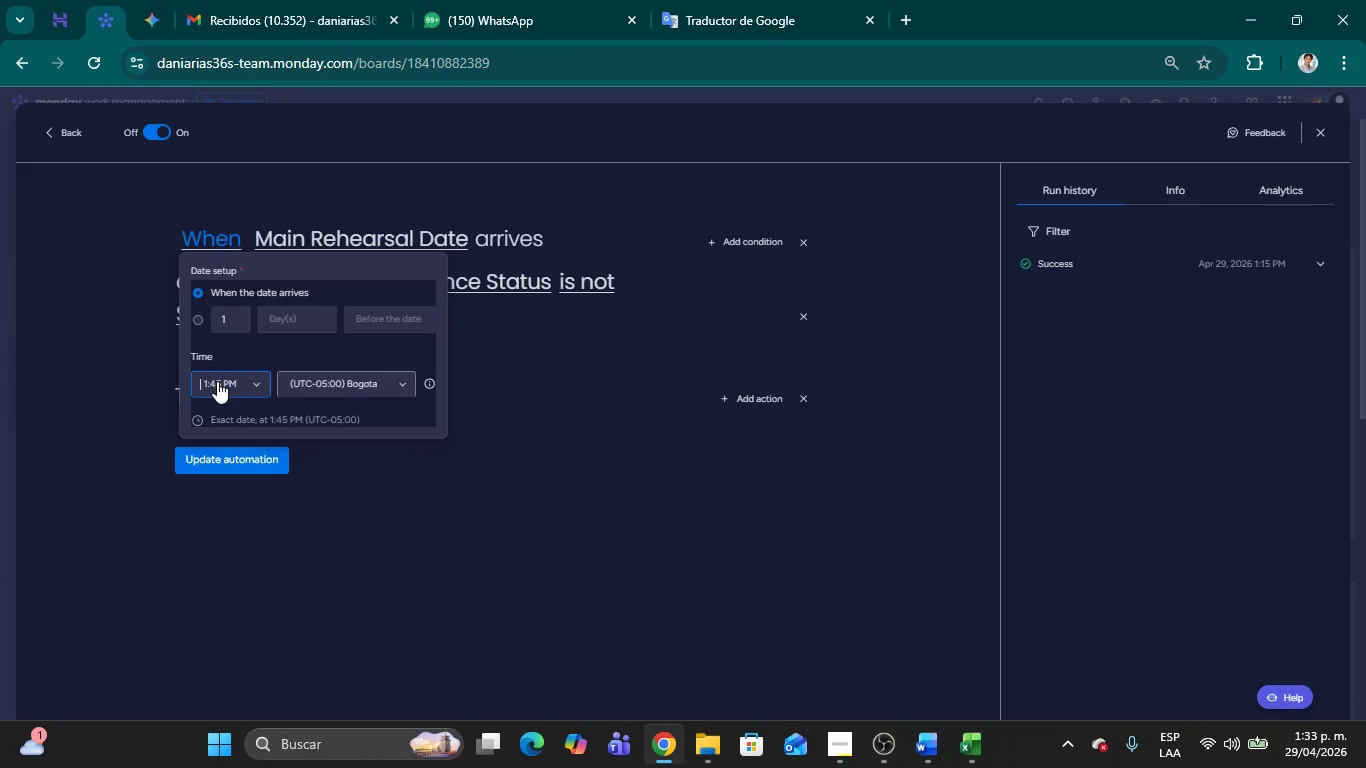 
triple_click([217, 381])
 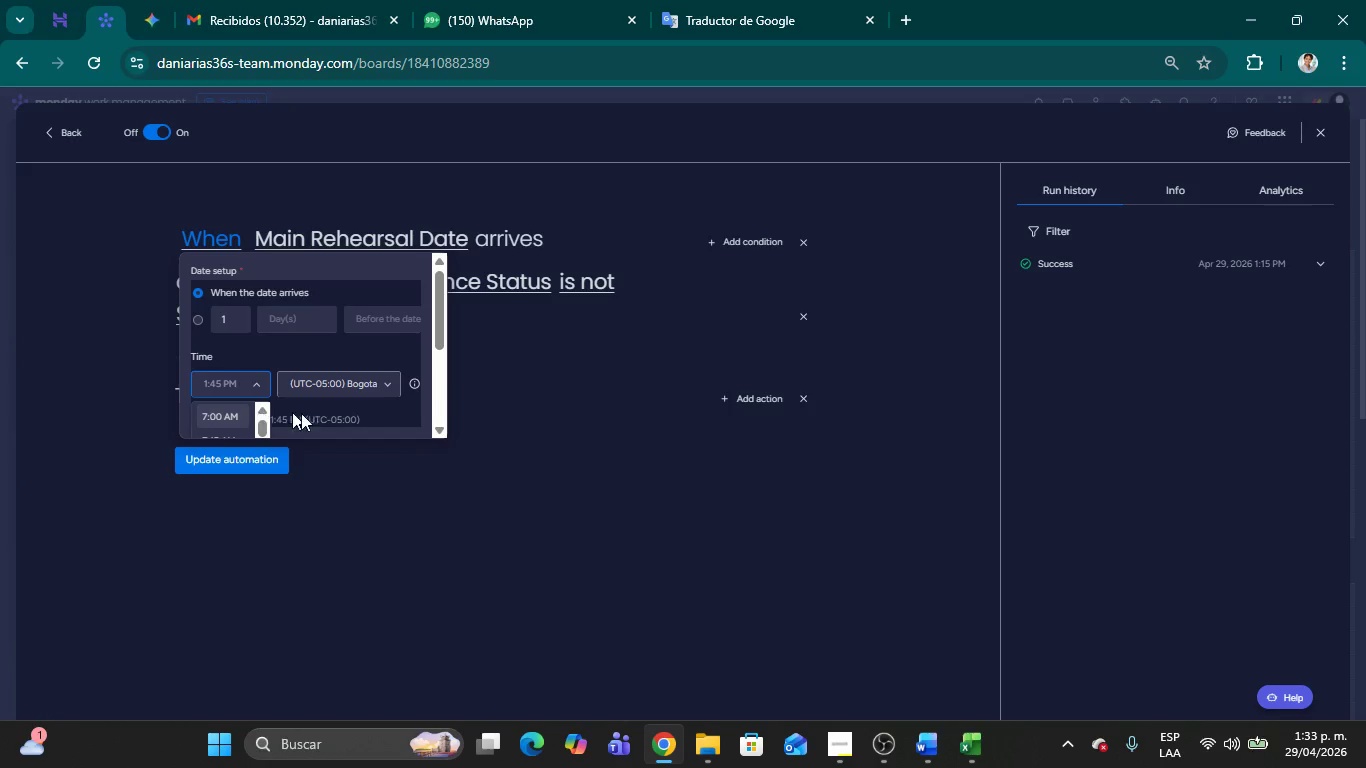 
left_click([379, 465])
 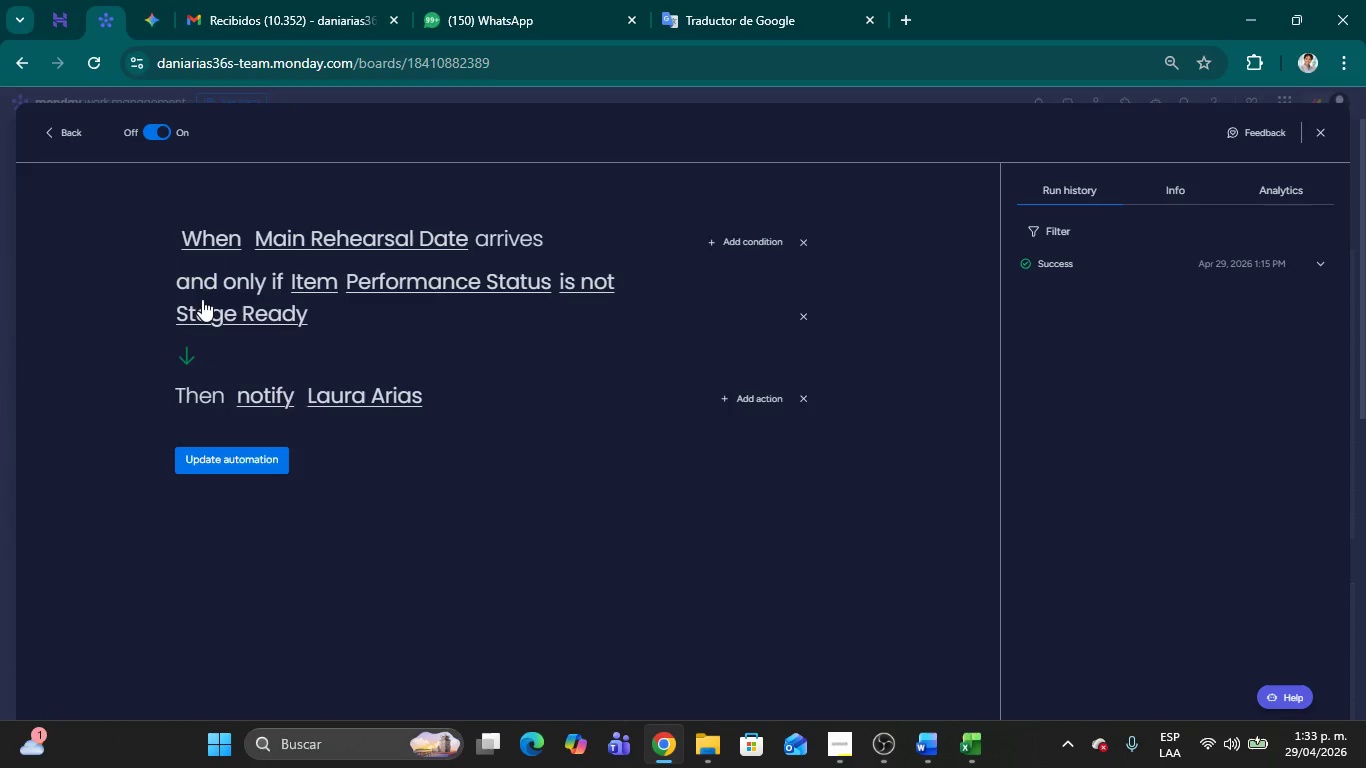 
left_click([207, 234])
 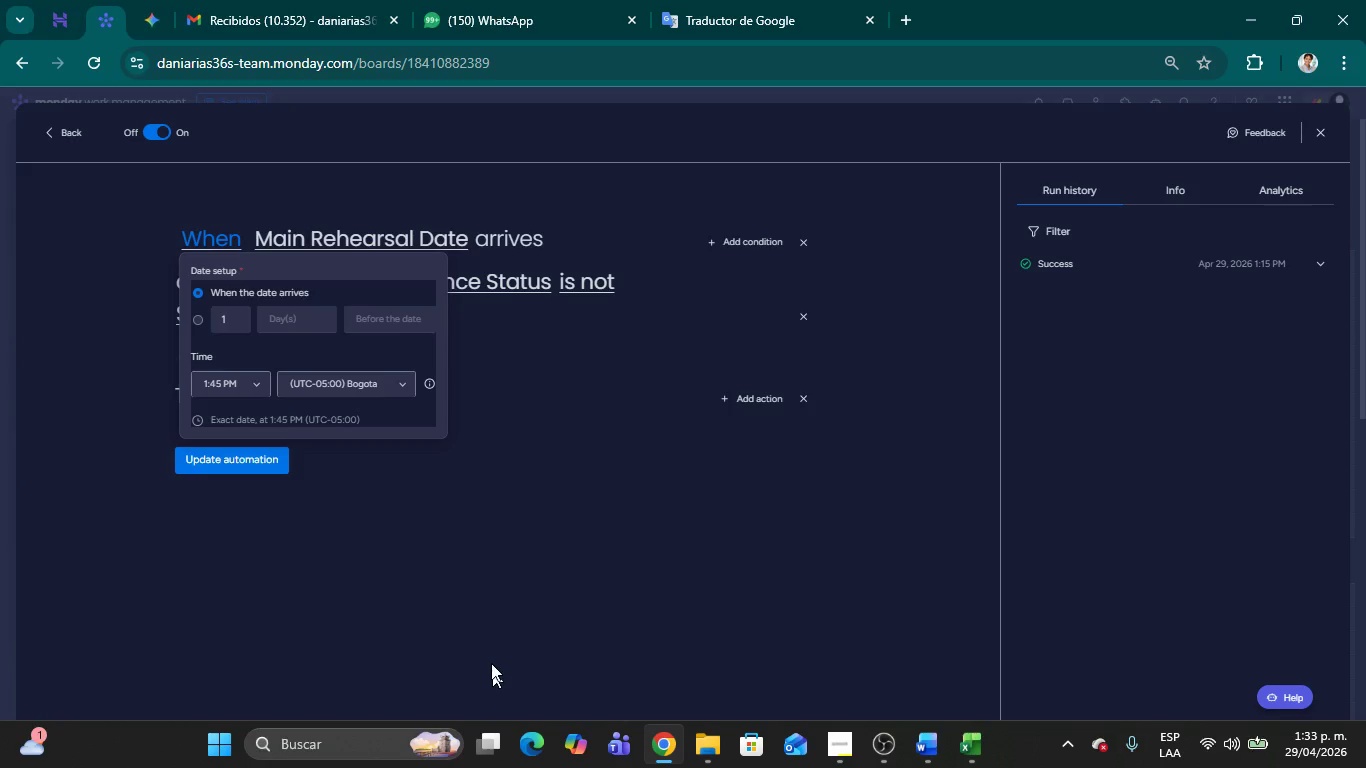 
left_click([440, 586])
 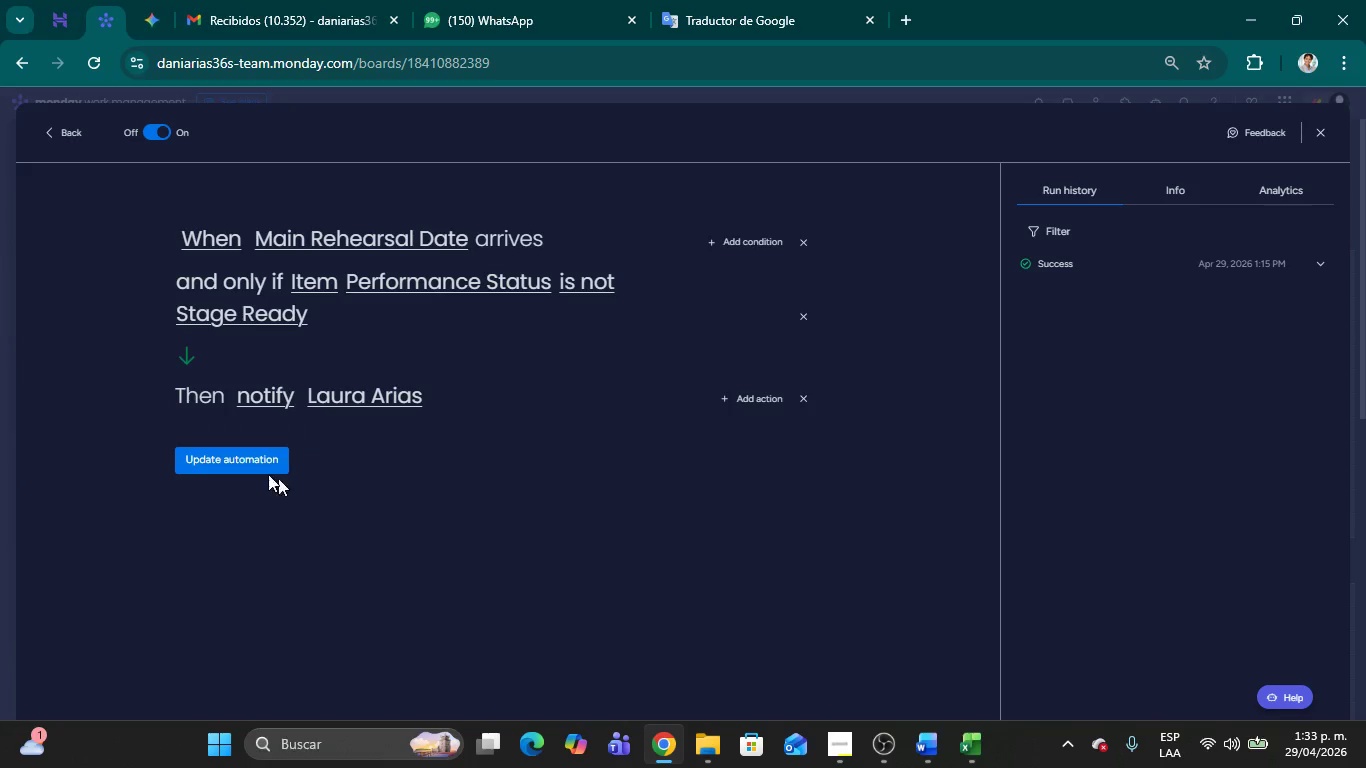 
left_click([246, 466])
 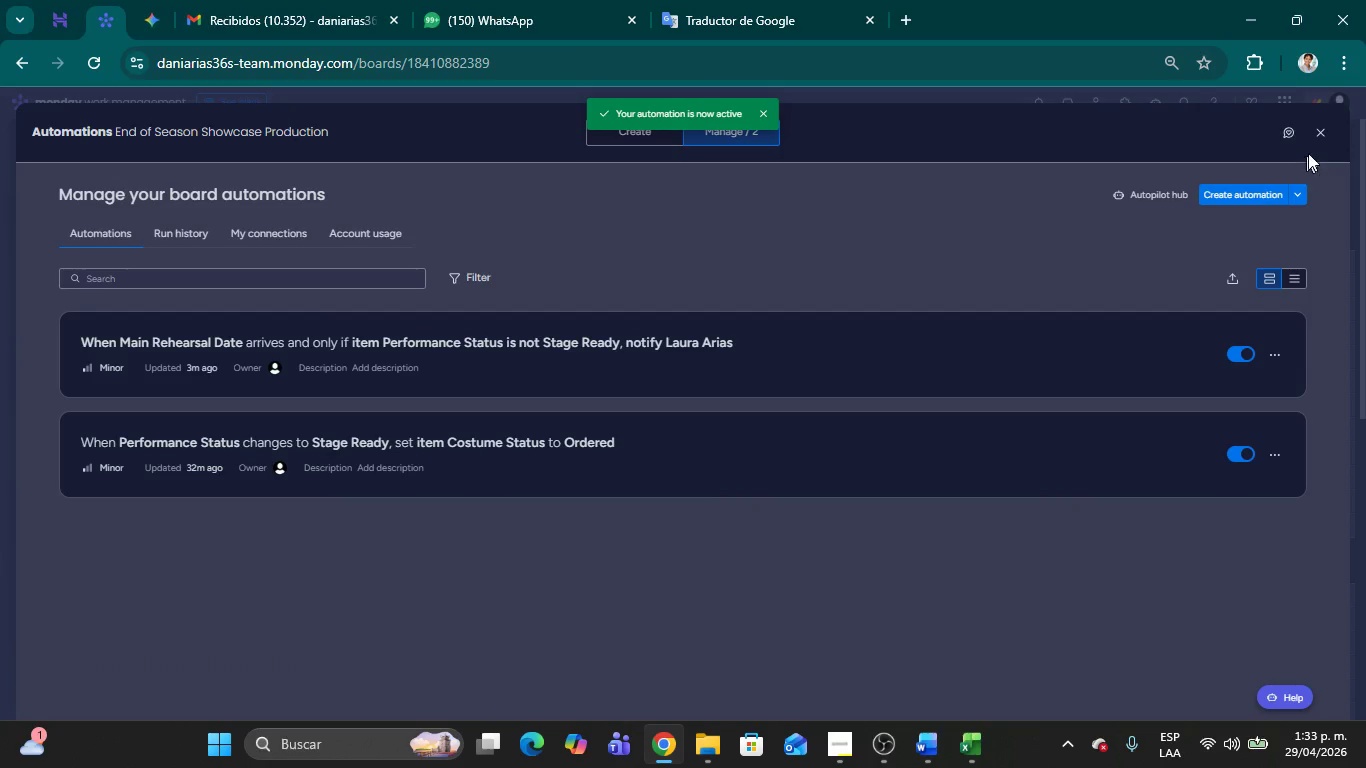 
wait(6.12)
 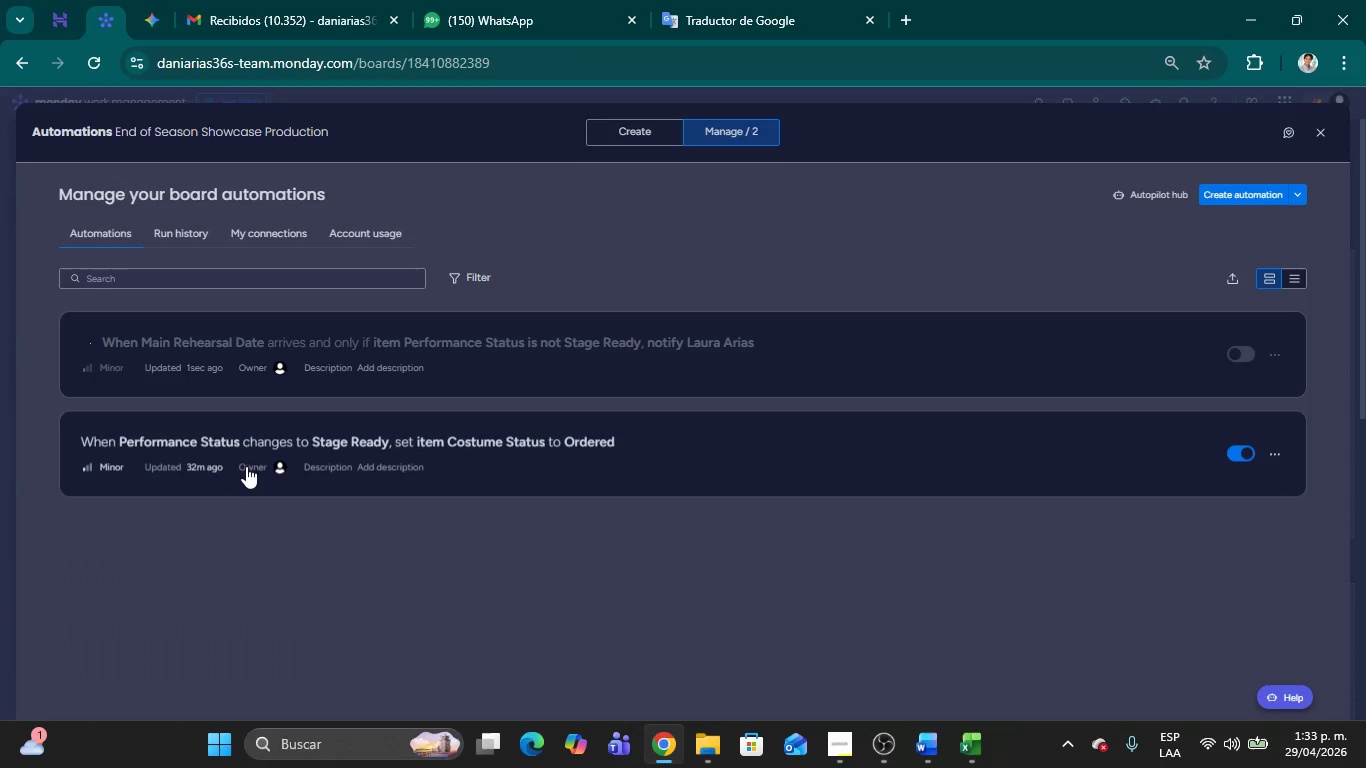 
left_click([1317, 137])
 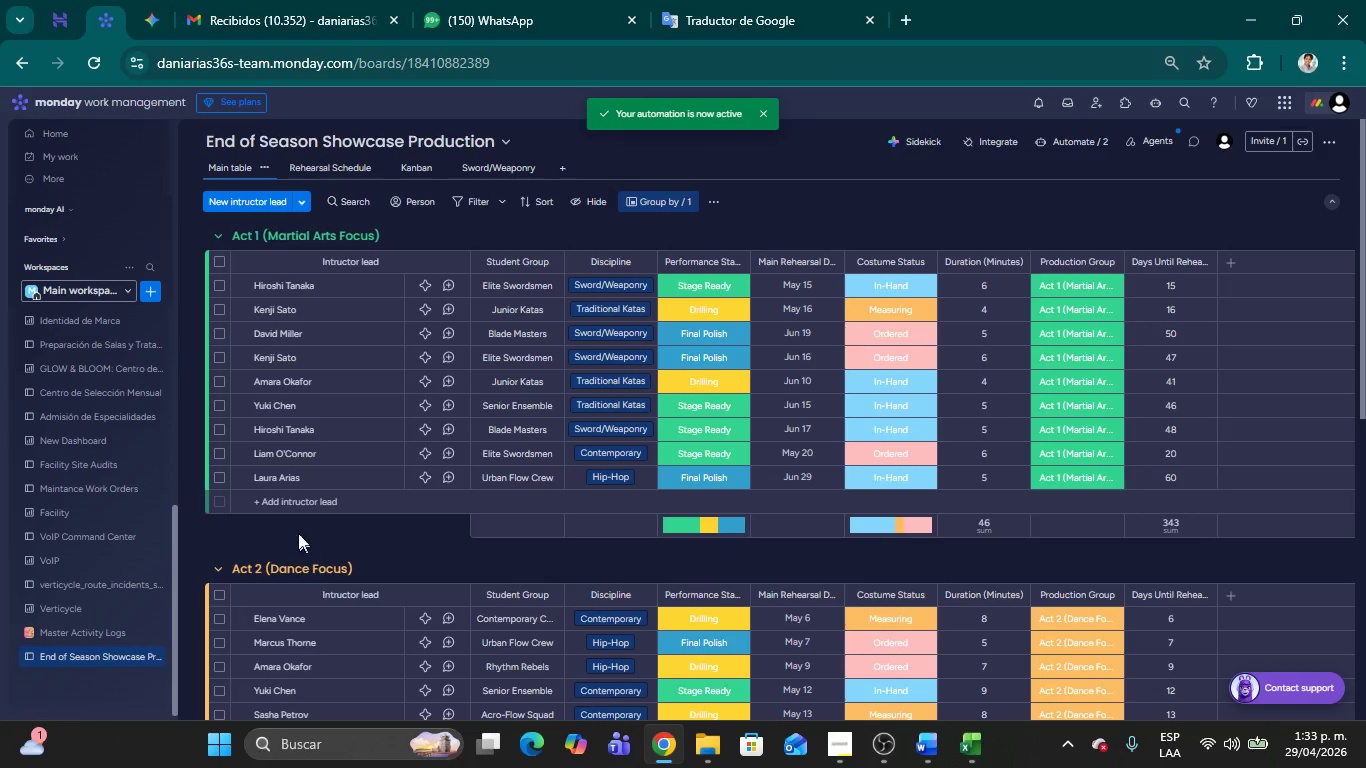 
left_click([293, 529])
 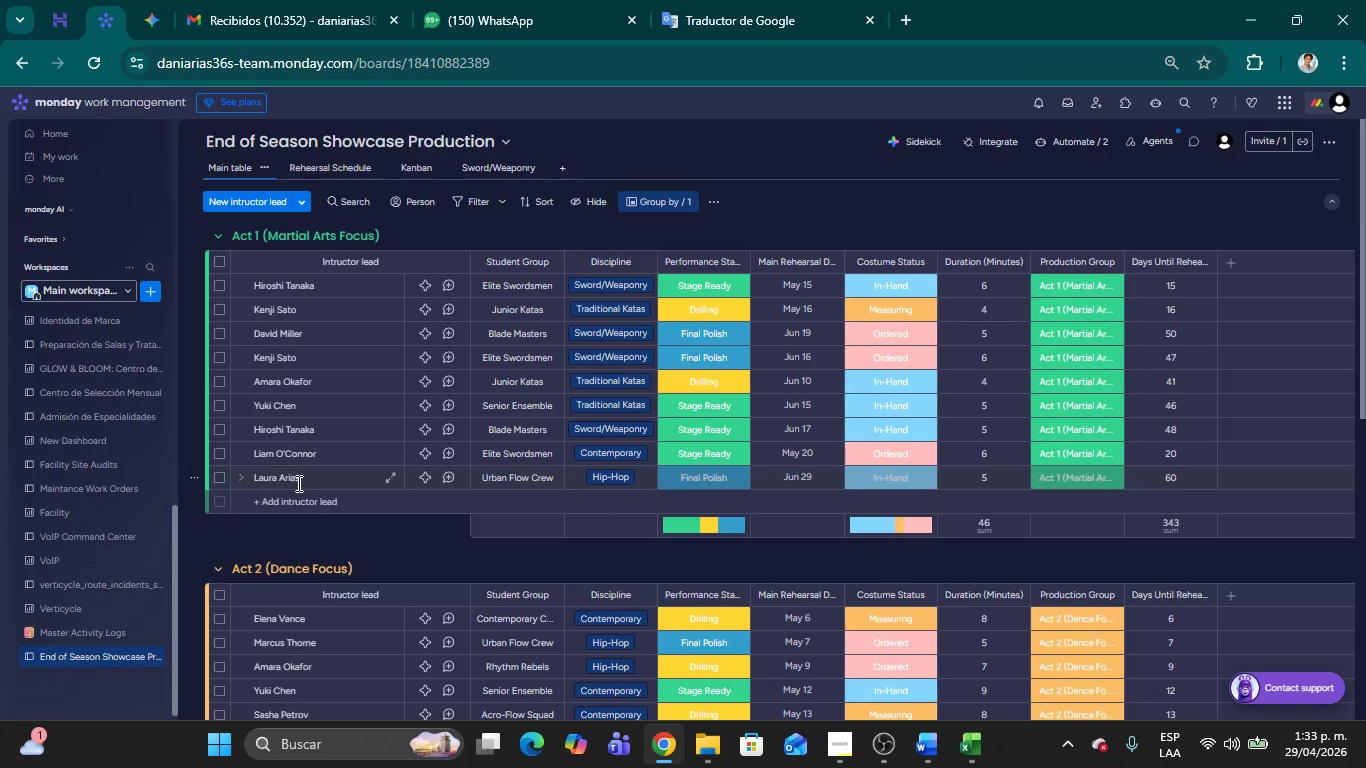 
left_click([302, 475])
 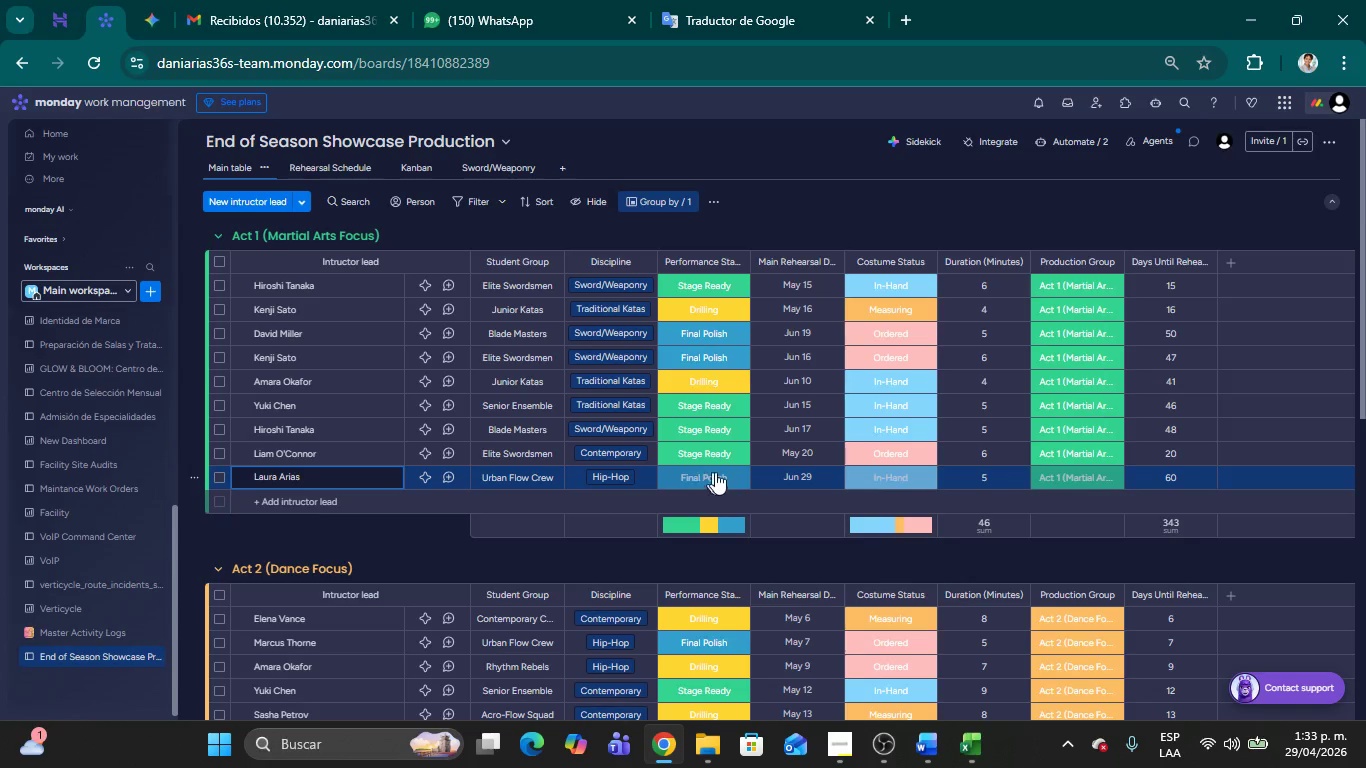 
wait(6.01)
 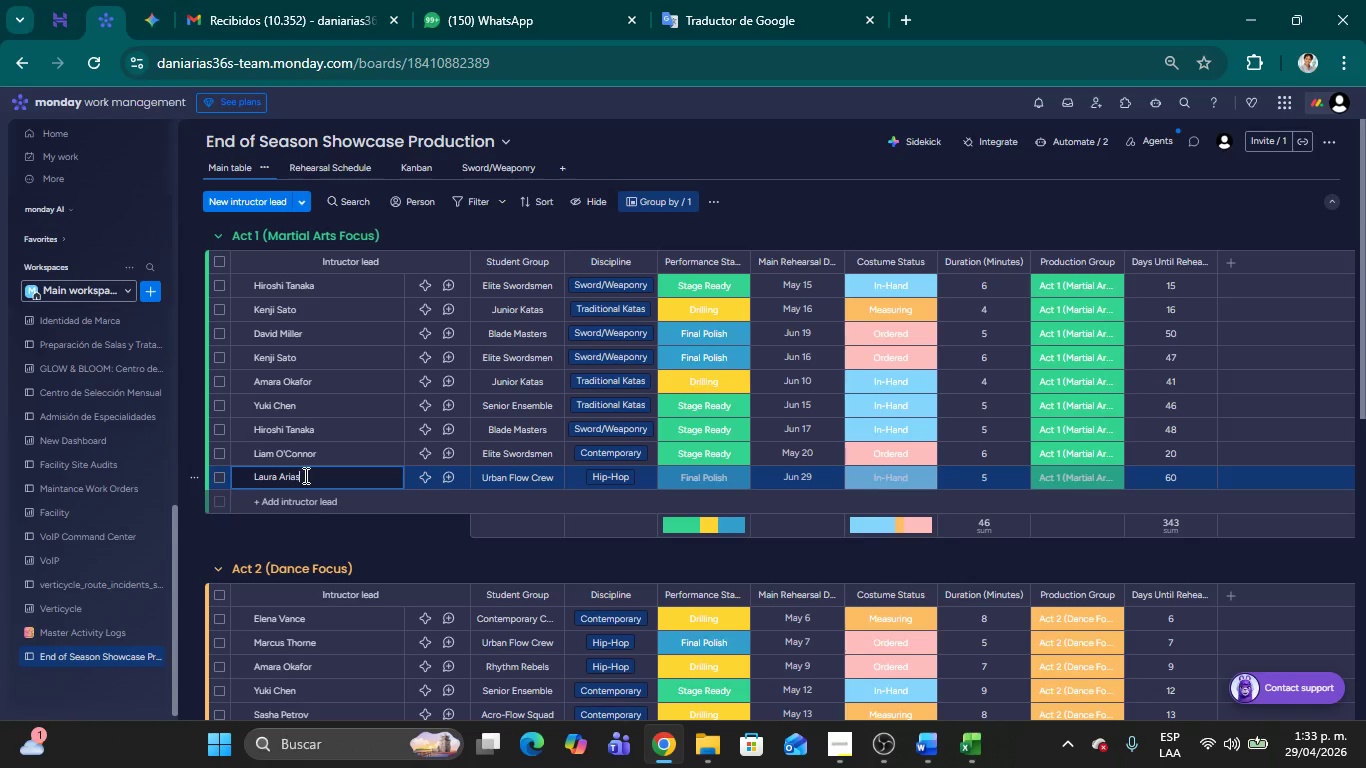 
left_click([309, 523])
 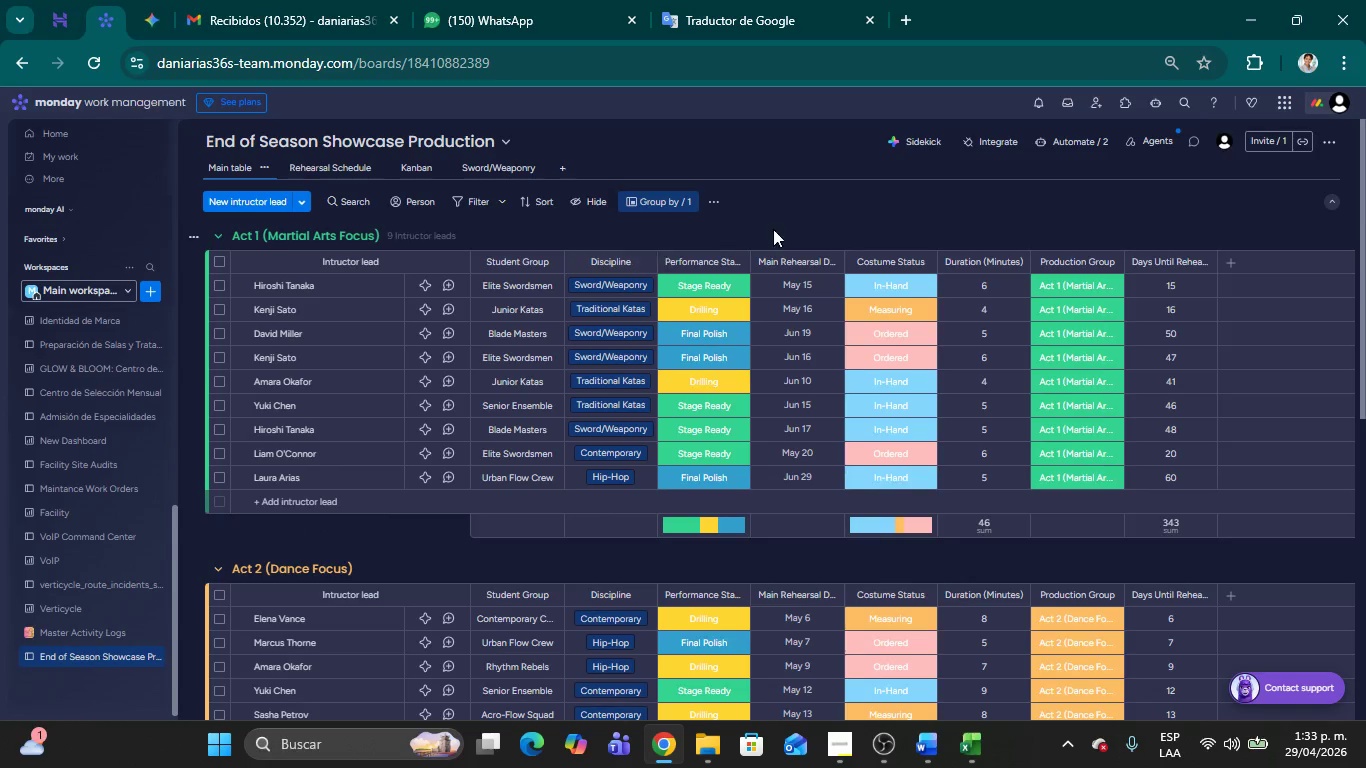 
left_click([857, 224])
 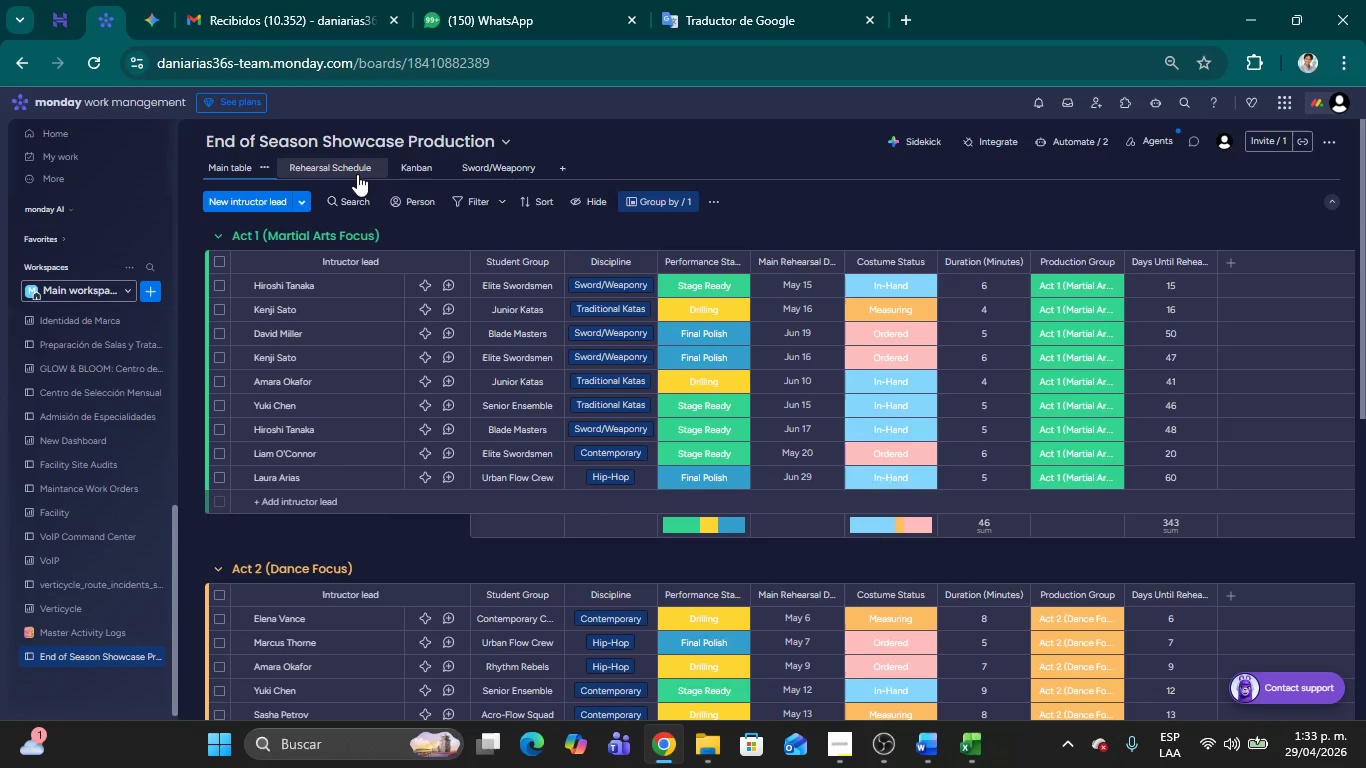 
left_click([355, 167])
 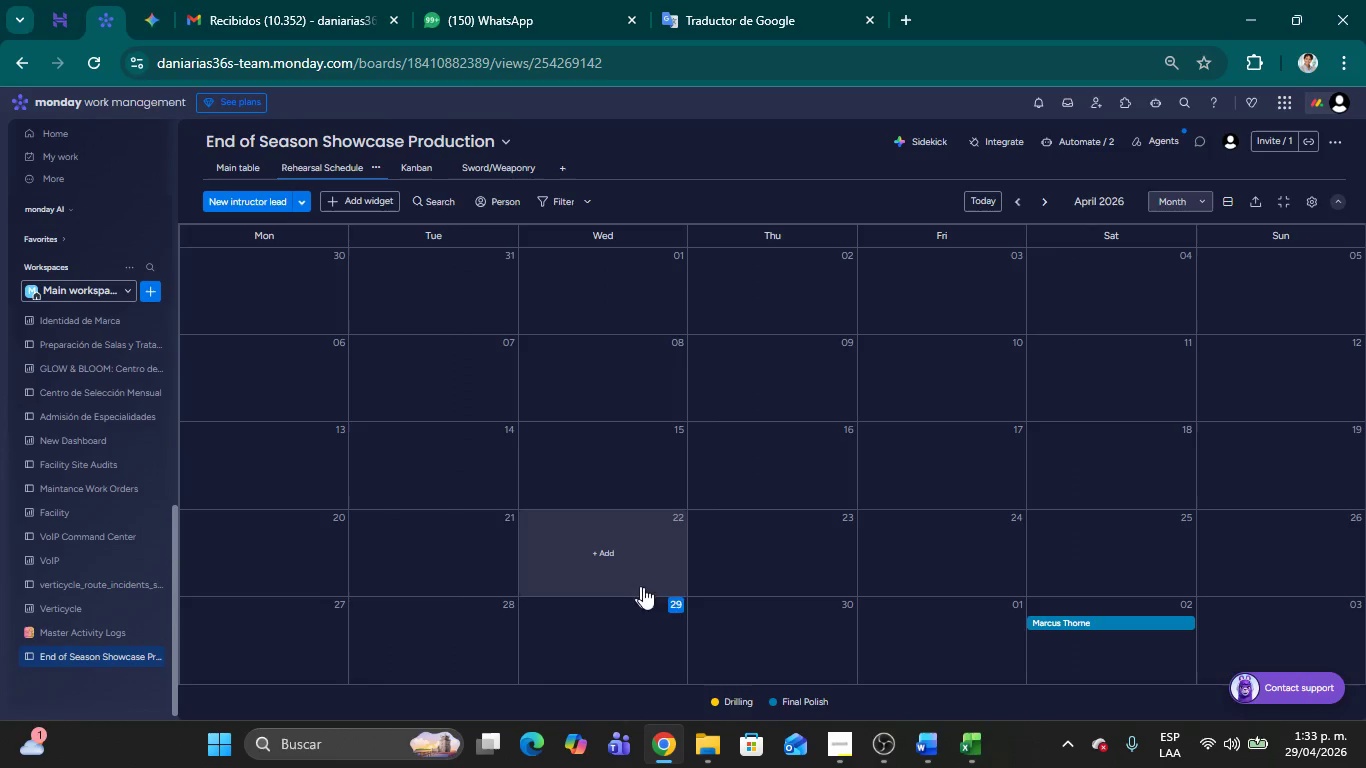 
scroll: coordinate [861, 592], scroll_direction: down, amount: 5.0
 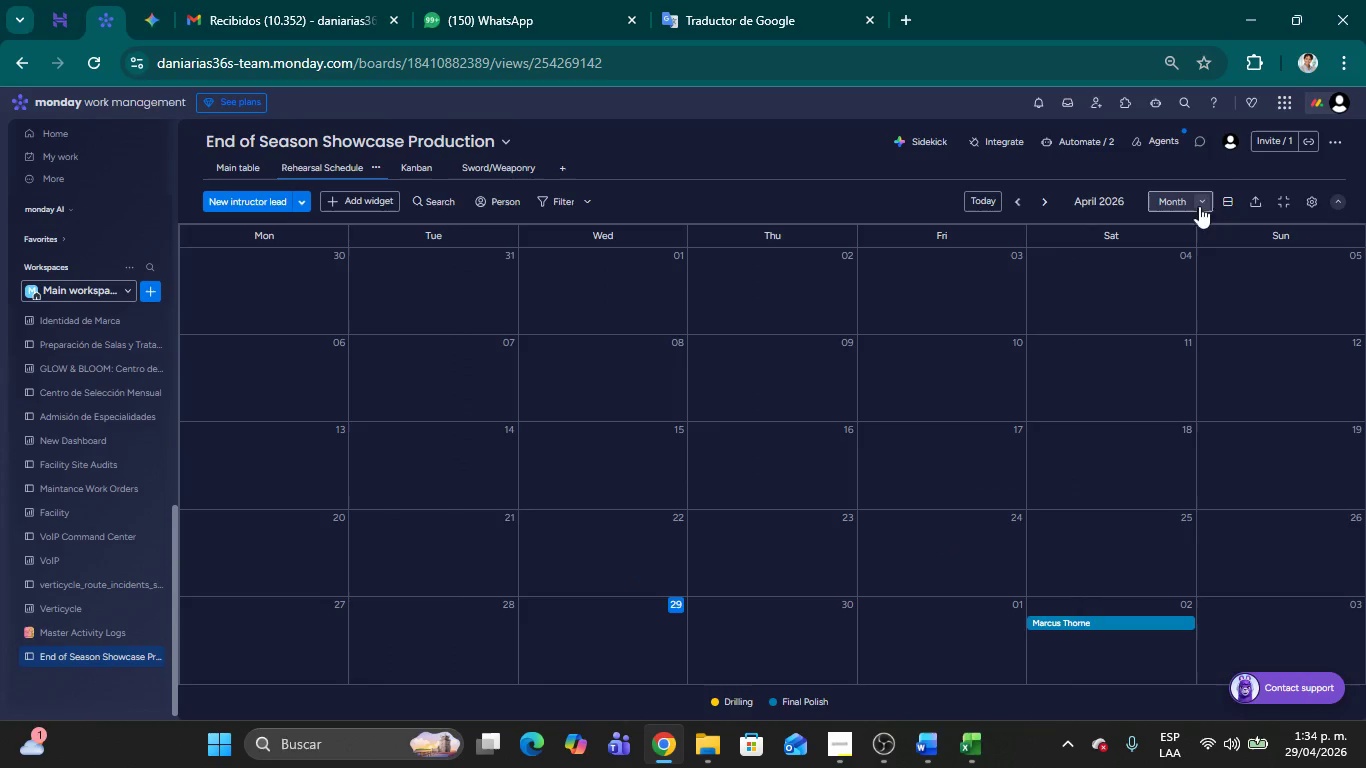 
left_click([1201, 208])
 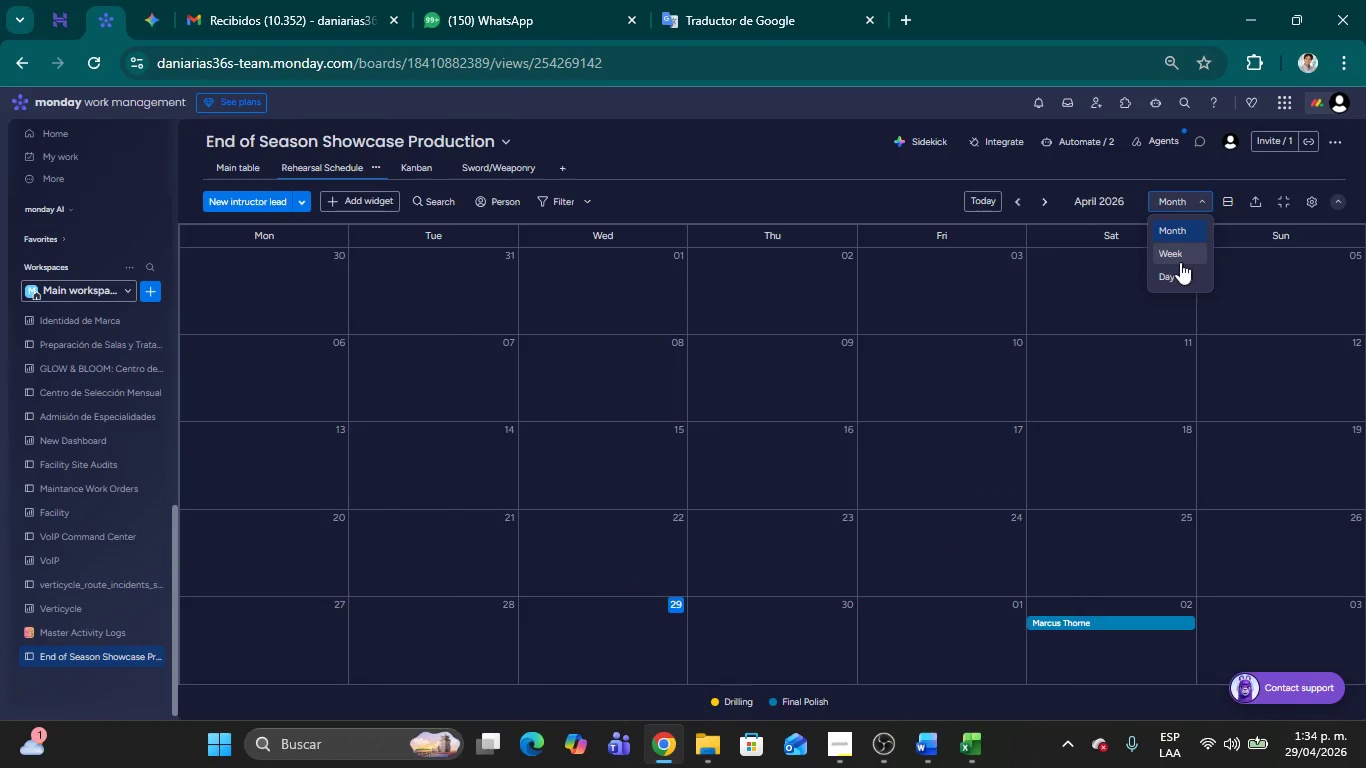 
left_click([1165, 279])
 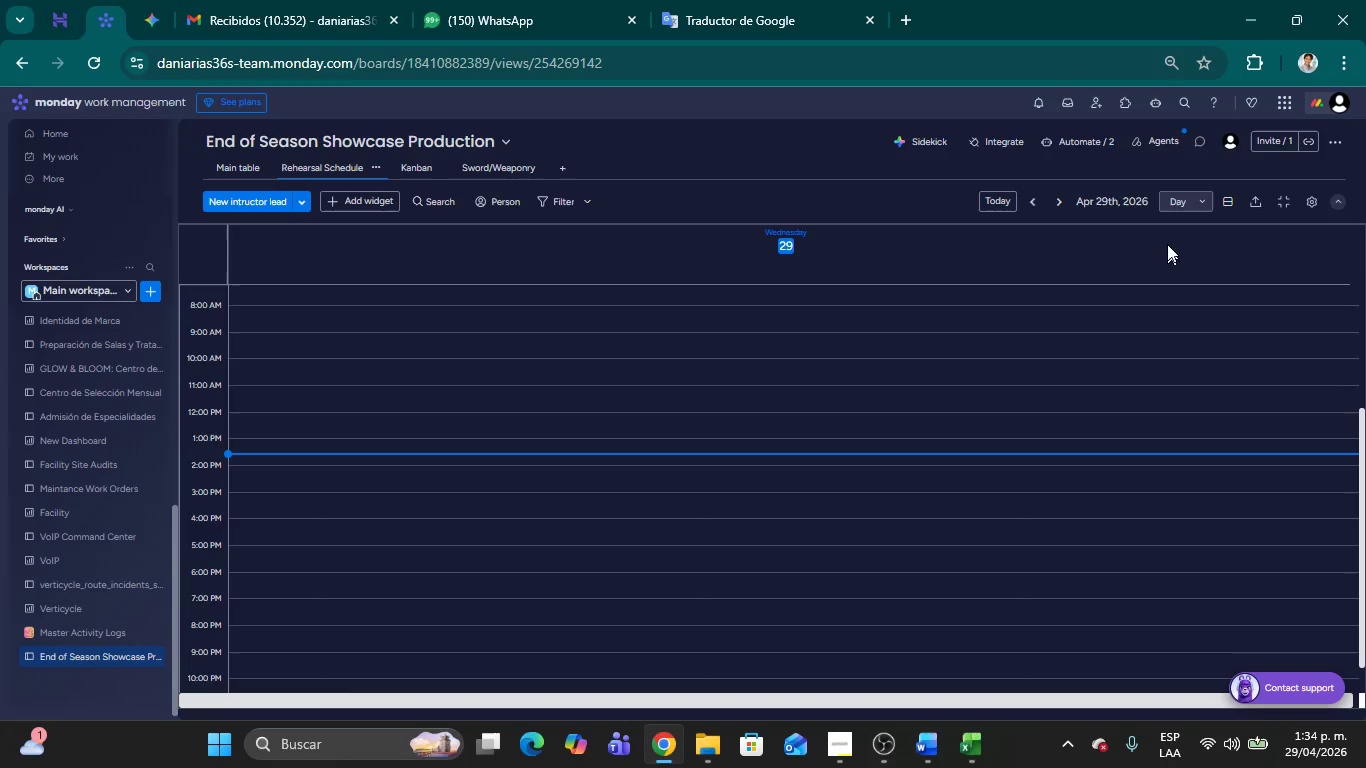 
left_click([1190, 197])
 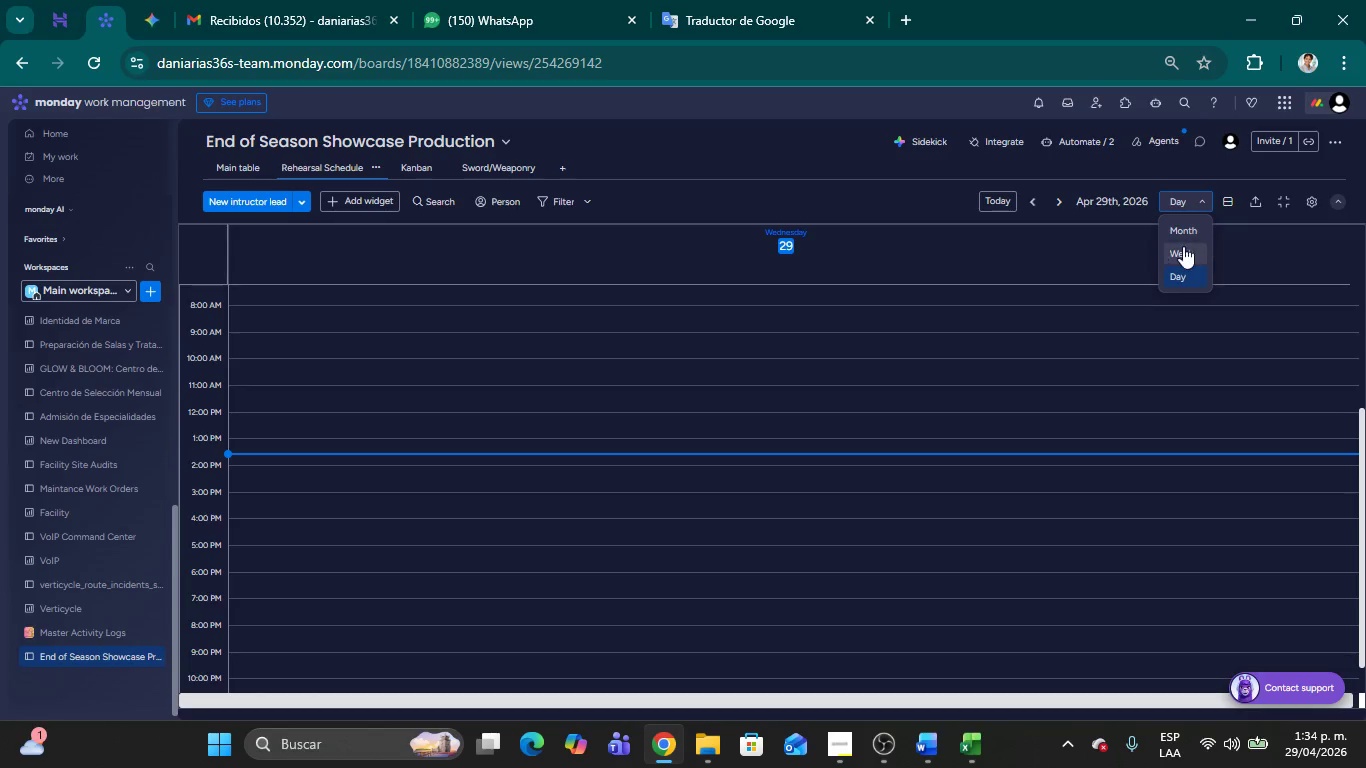 
left_click([1184, 246])
 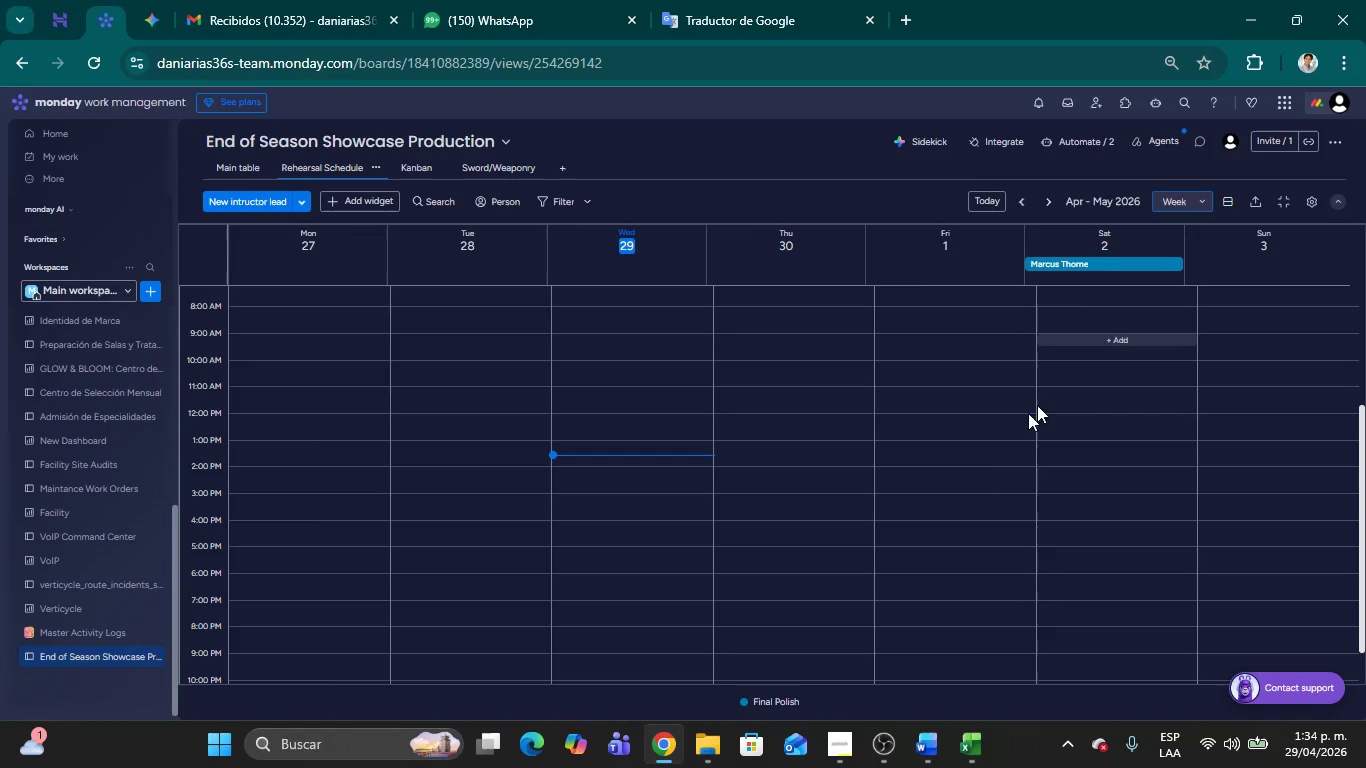 
scroll: coordinate [1011, 463], scroll_direction: up, amount: 10.0
 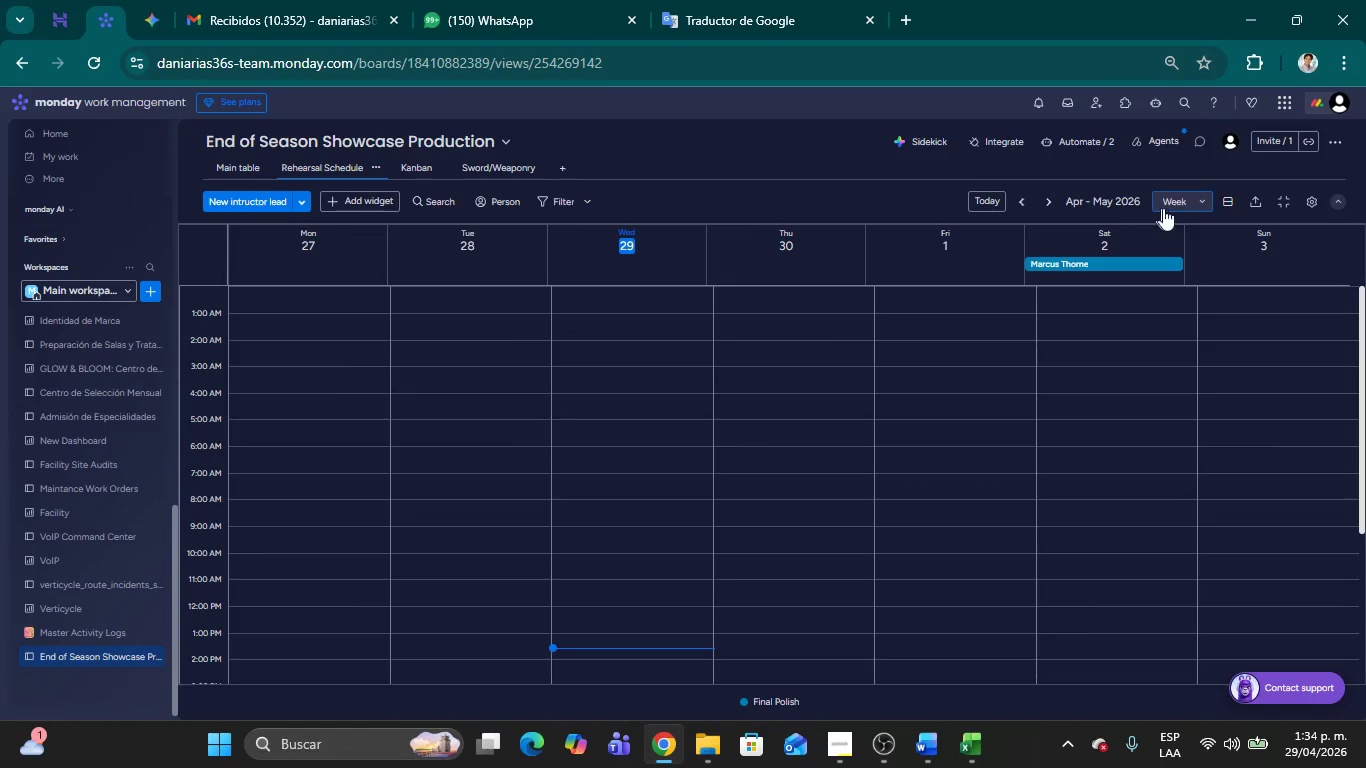 
left_click([1173, 204])
 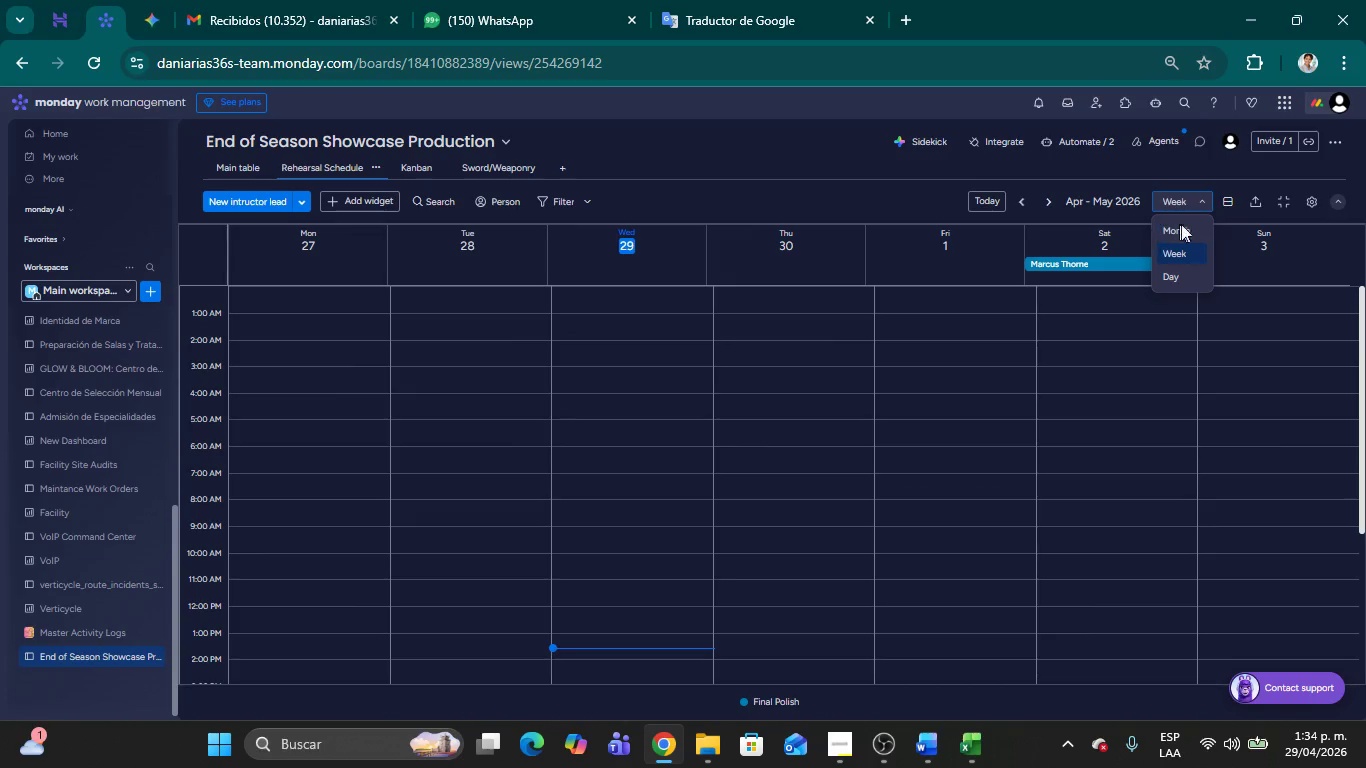 
left_click([1181, 224])
 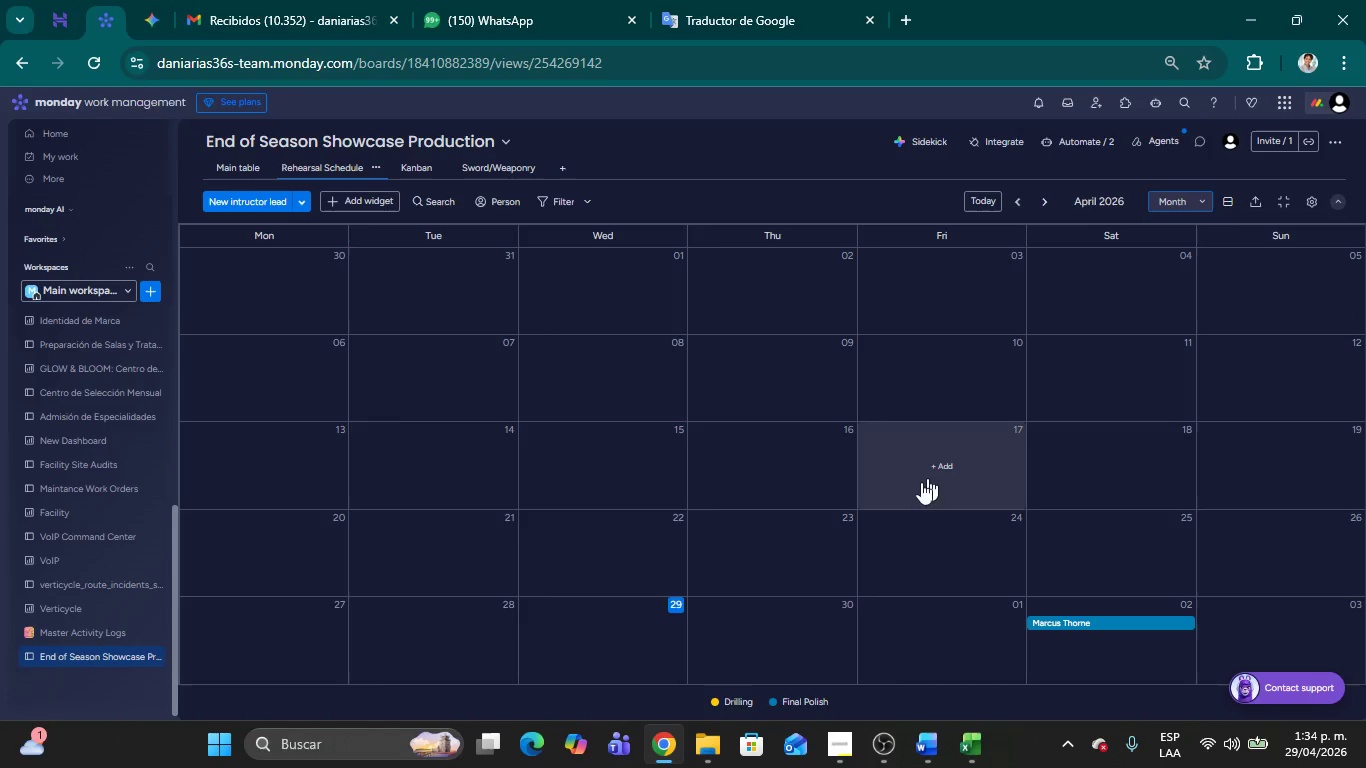 
scroll: coordinate [911, 501], scroll_direction: down, amount: 3.0
 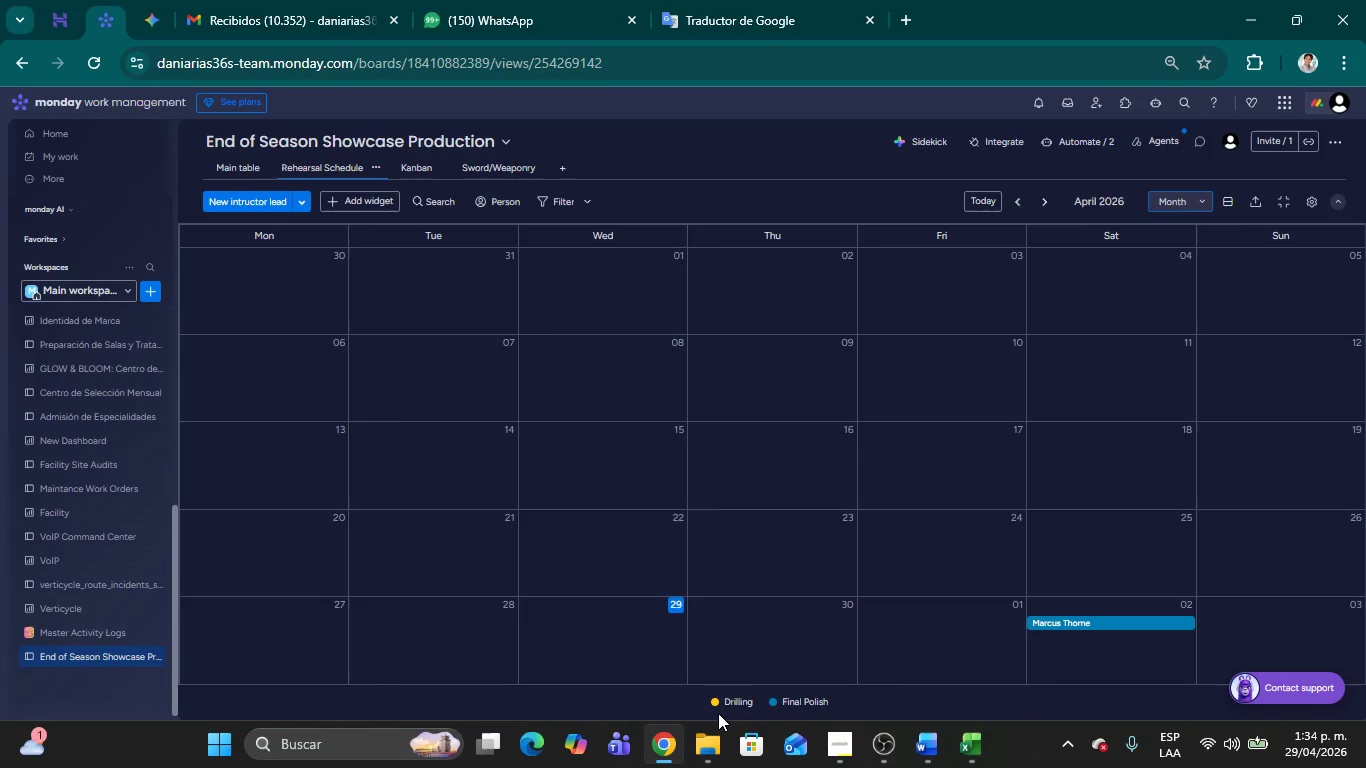 
scroll: coordinate [604, 516], scroll_direction: up, amount: 15.0
 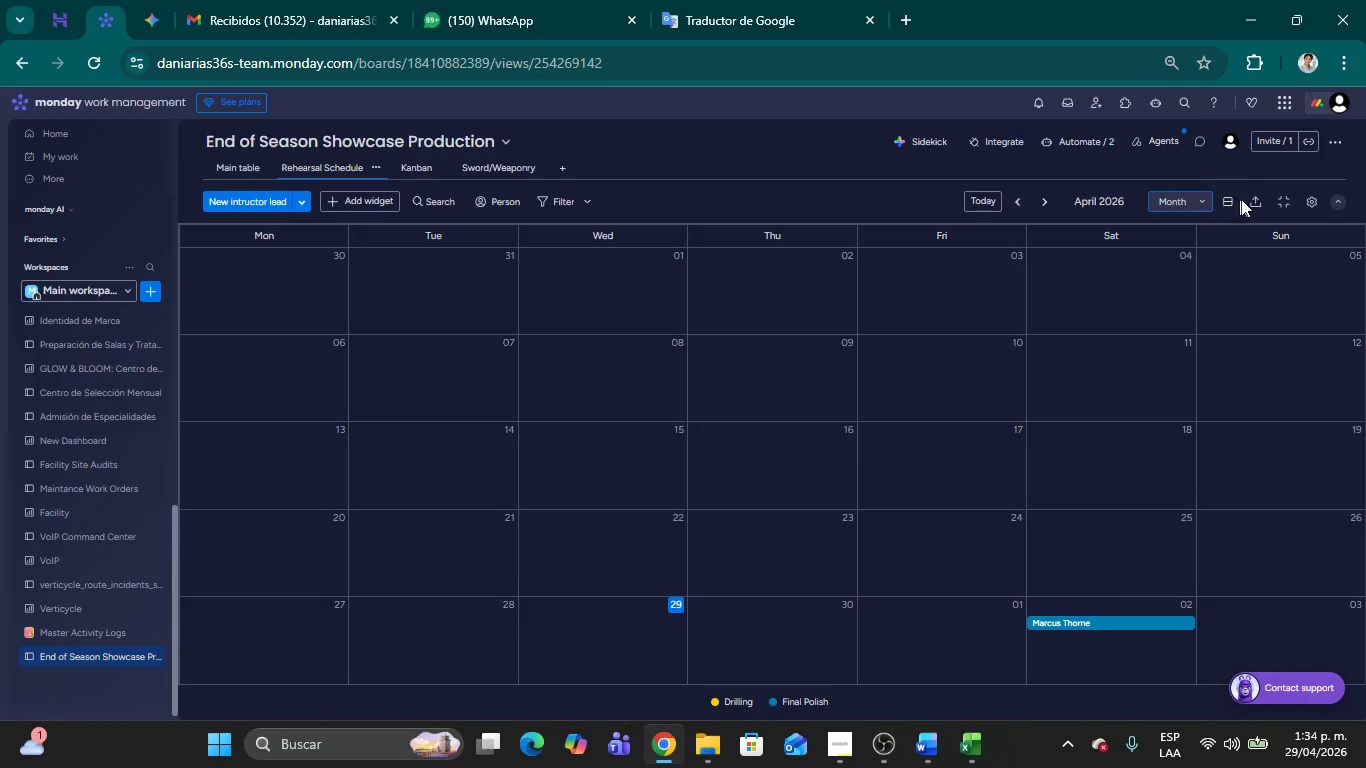 
left_click([1315, 201])
 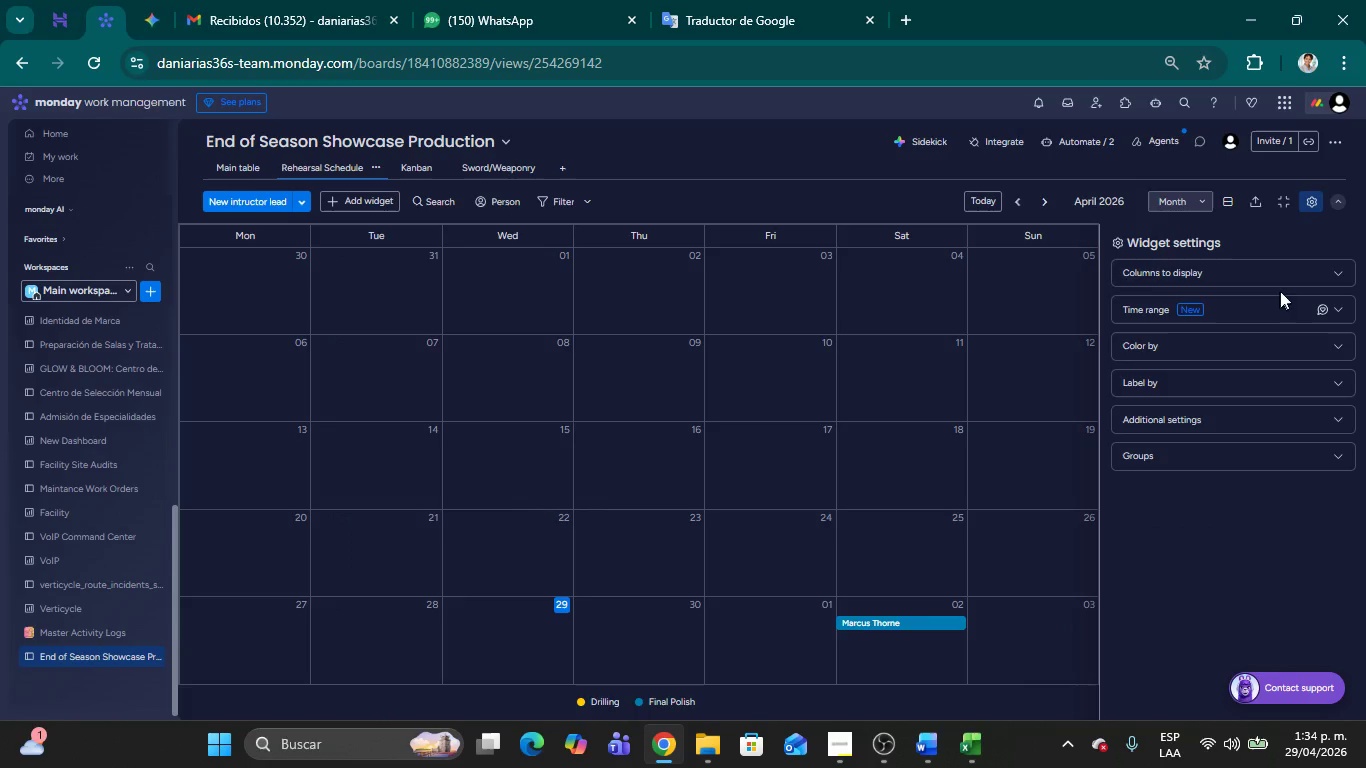 
left_click([1283, 284])
 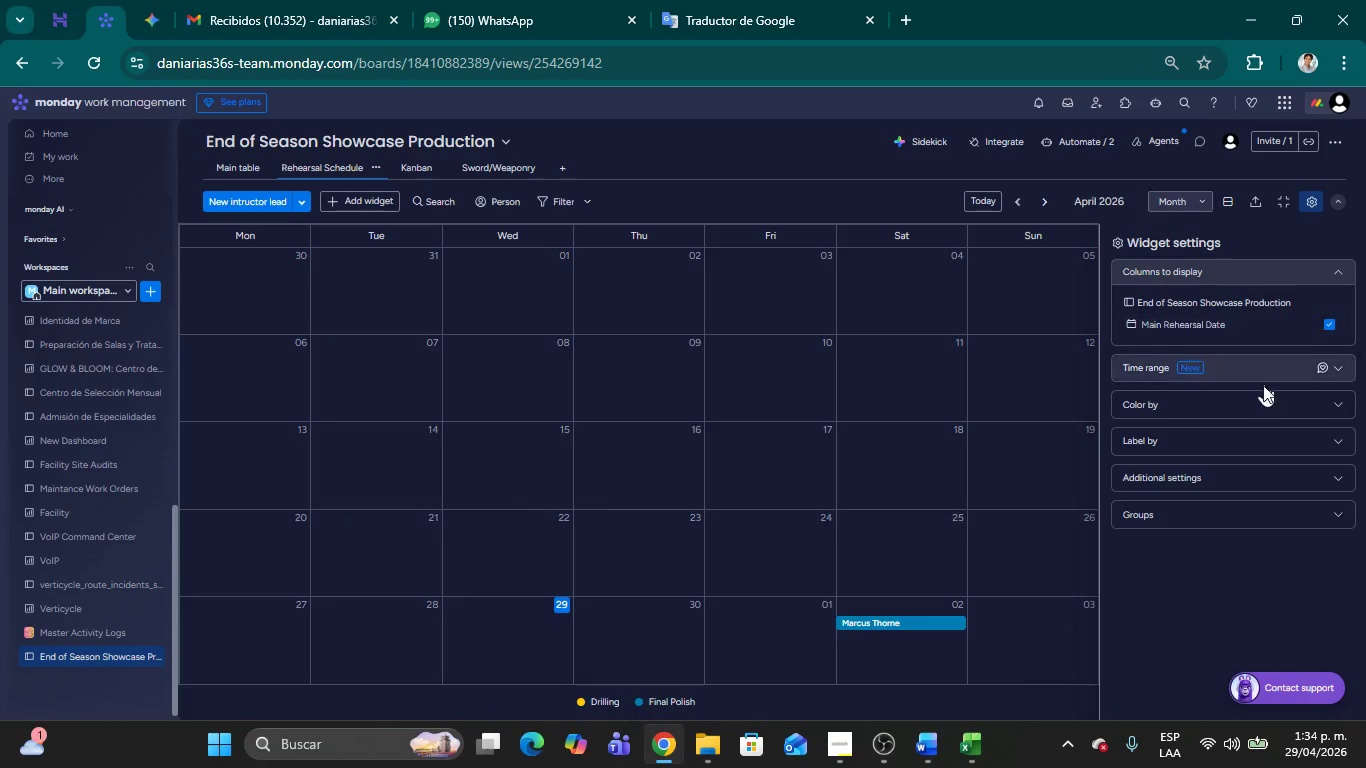 
left_click([1262, 398])
 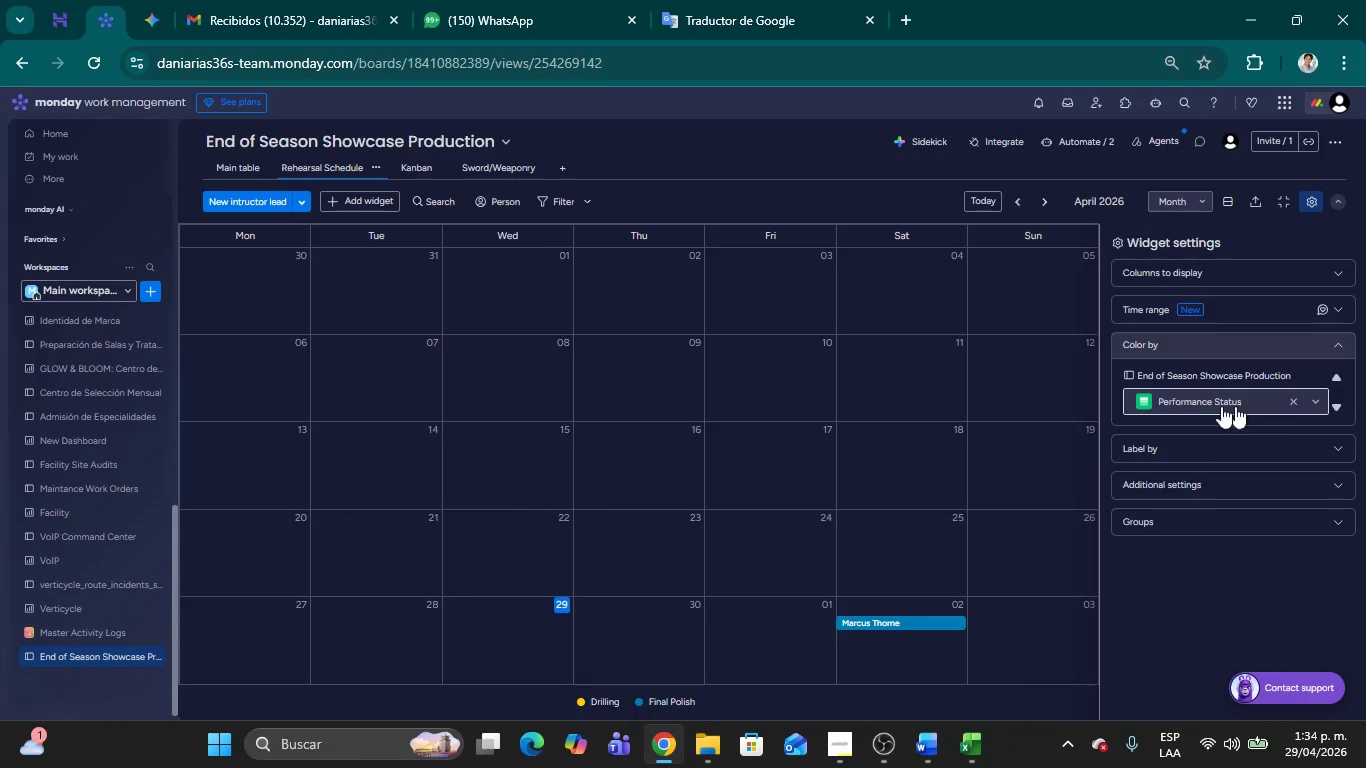 
left_click([1200, 402])
 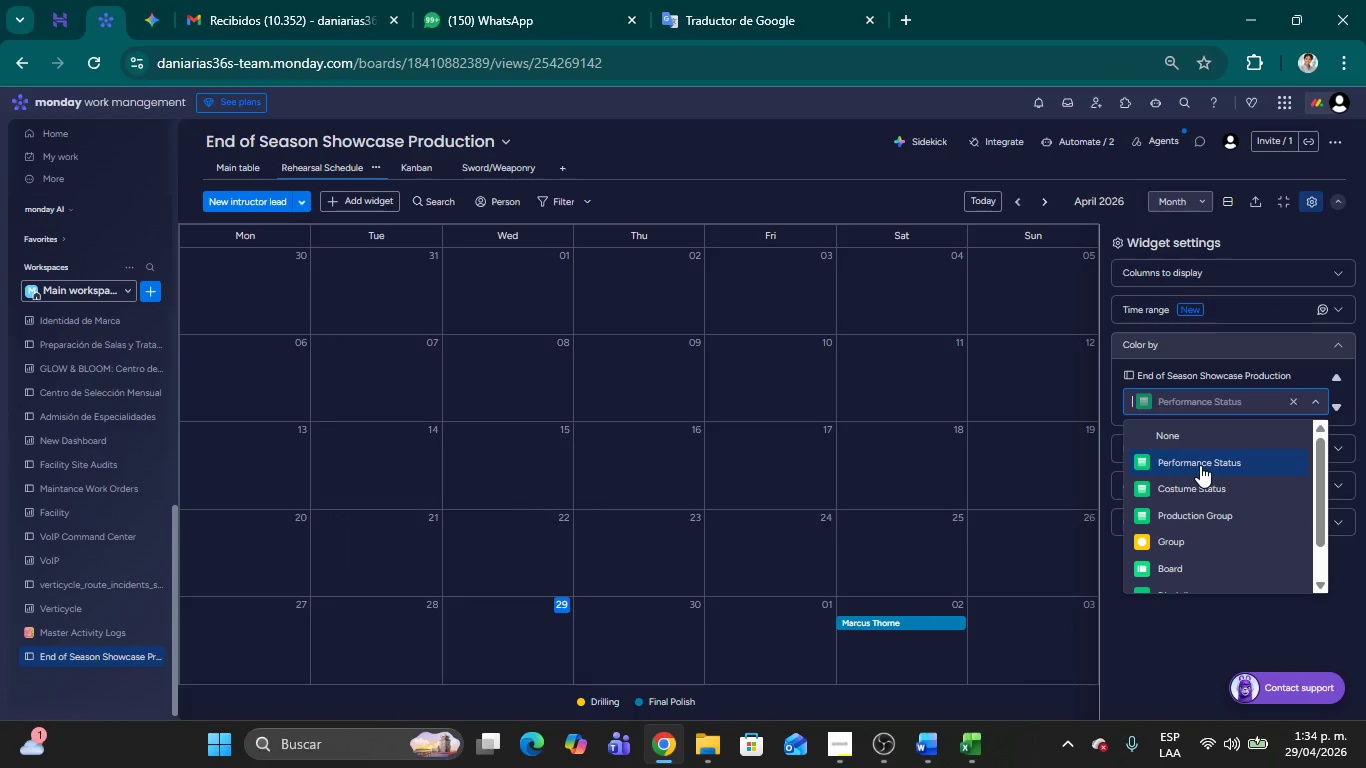 
left_click([1200, 465])
 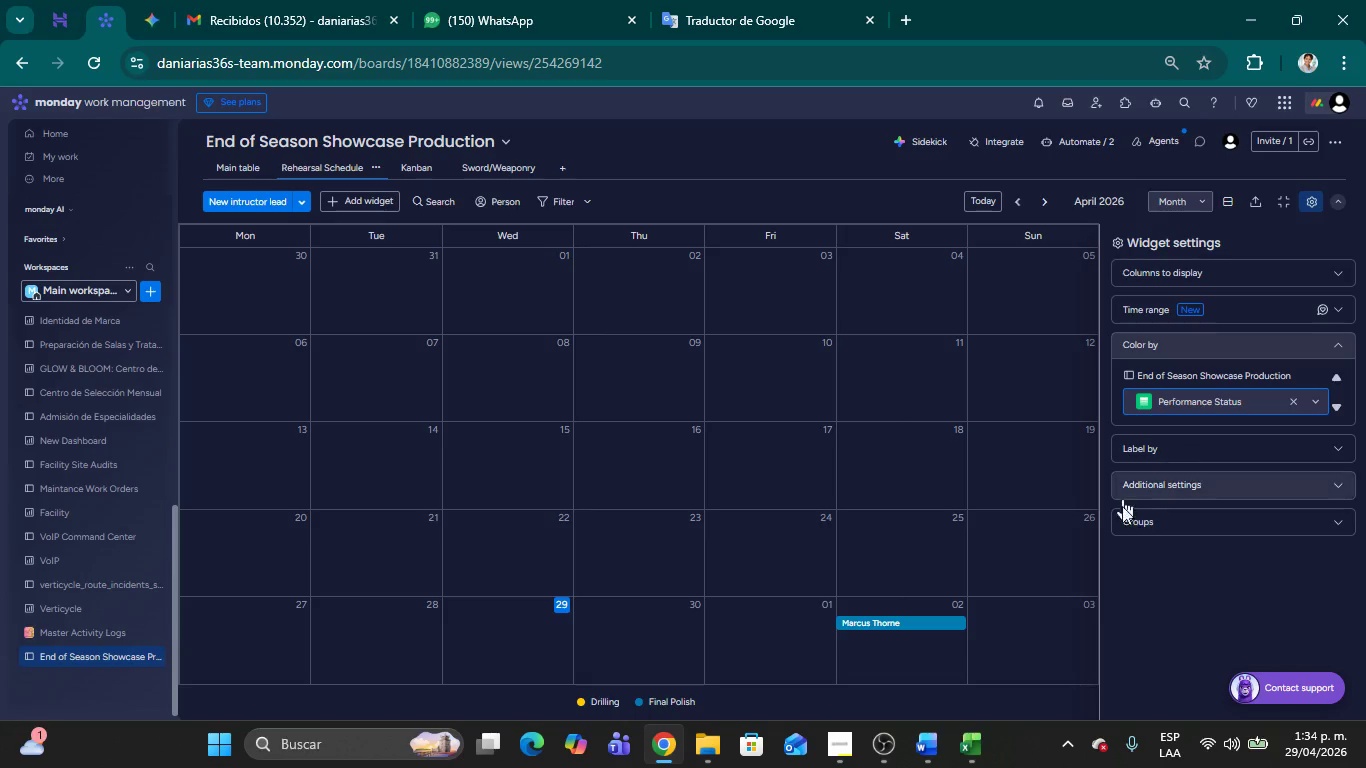 
left_click([1202, 568])
 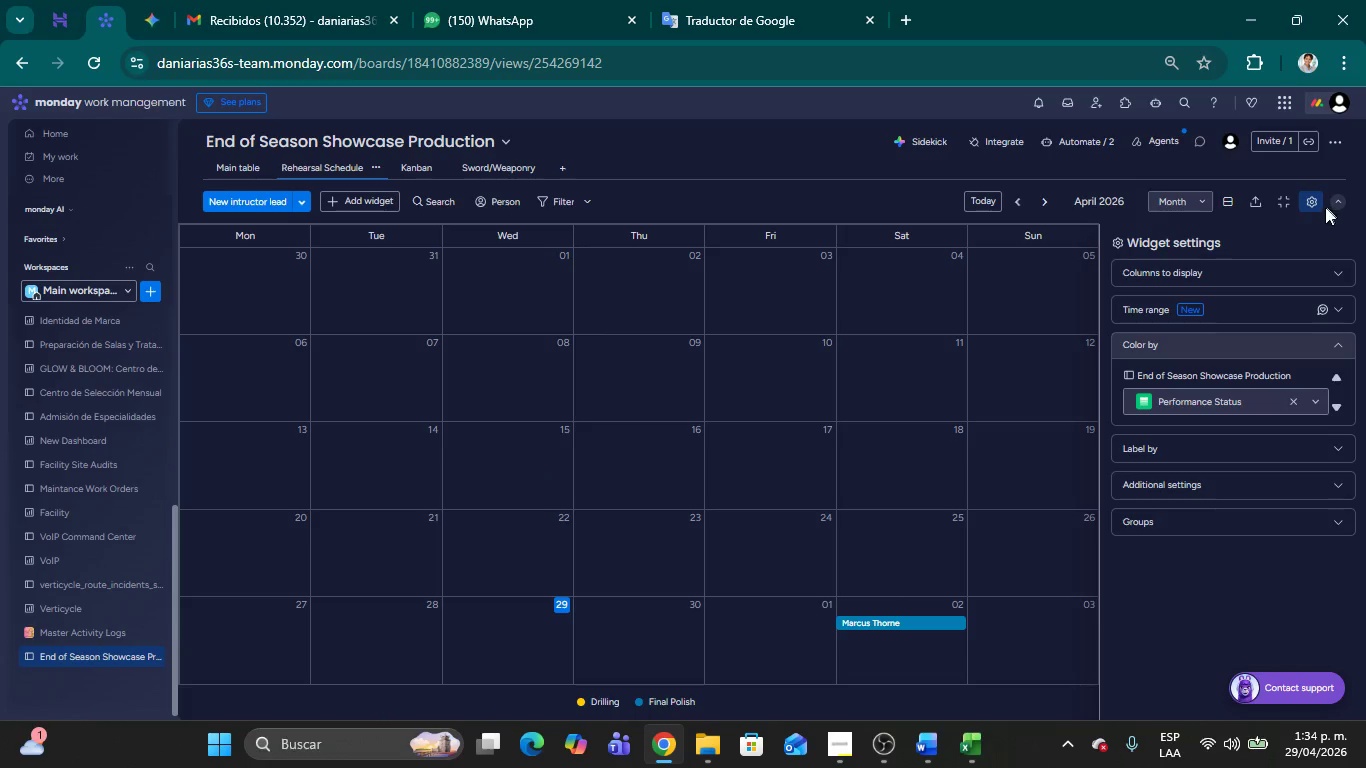 
left_click([1303, 210])
 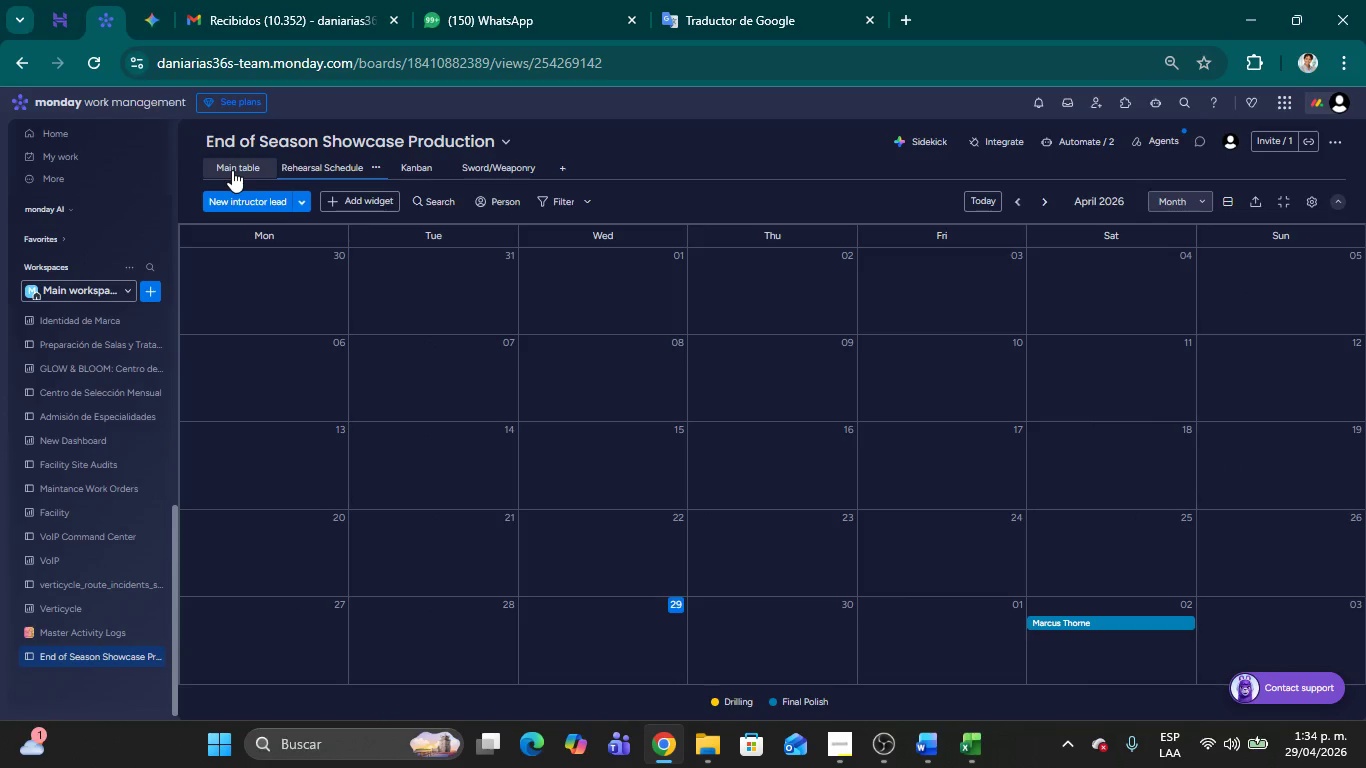 
left_click([232, 170])
 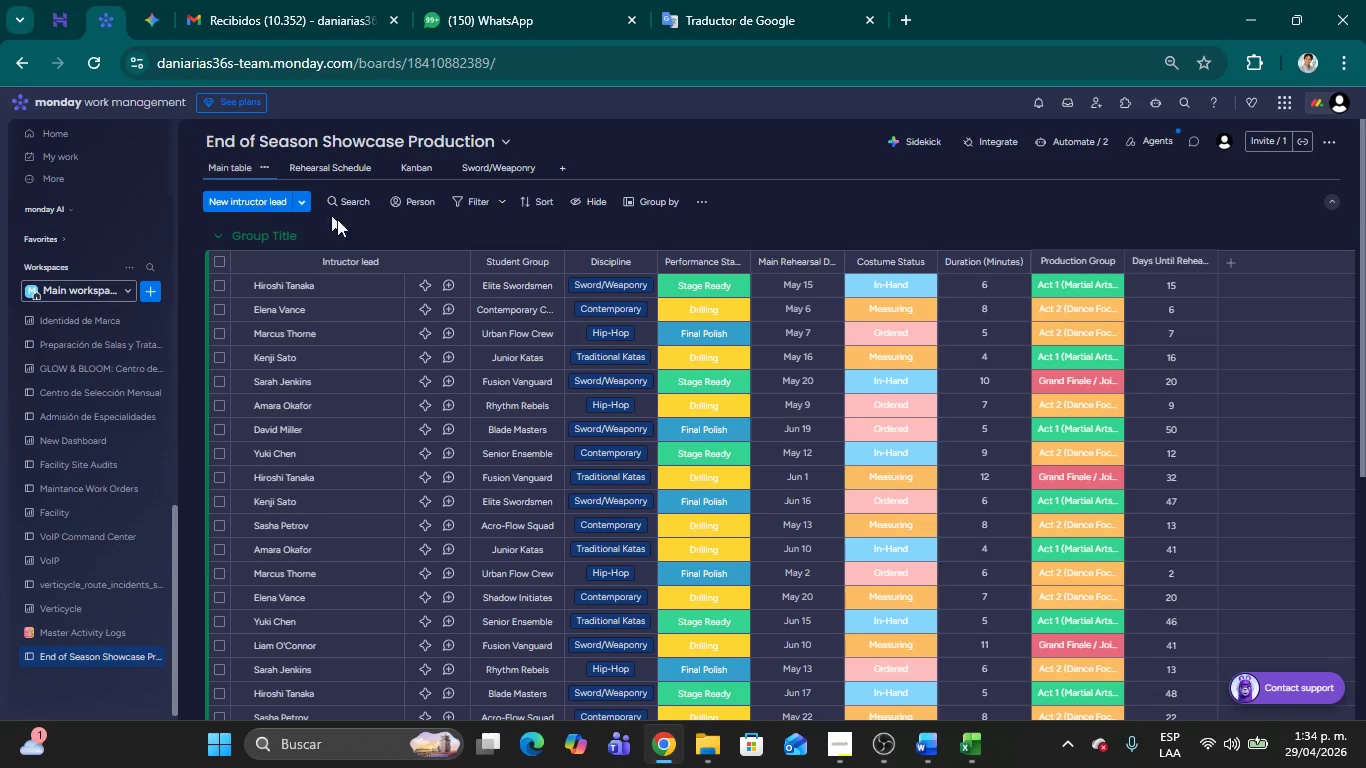 
left_click([1051, 208])
 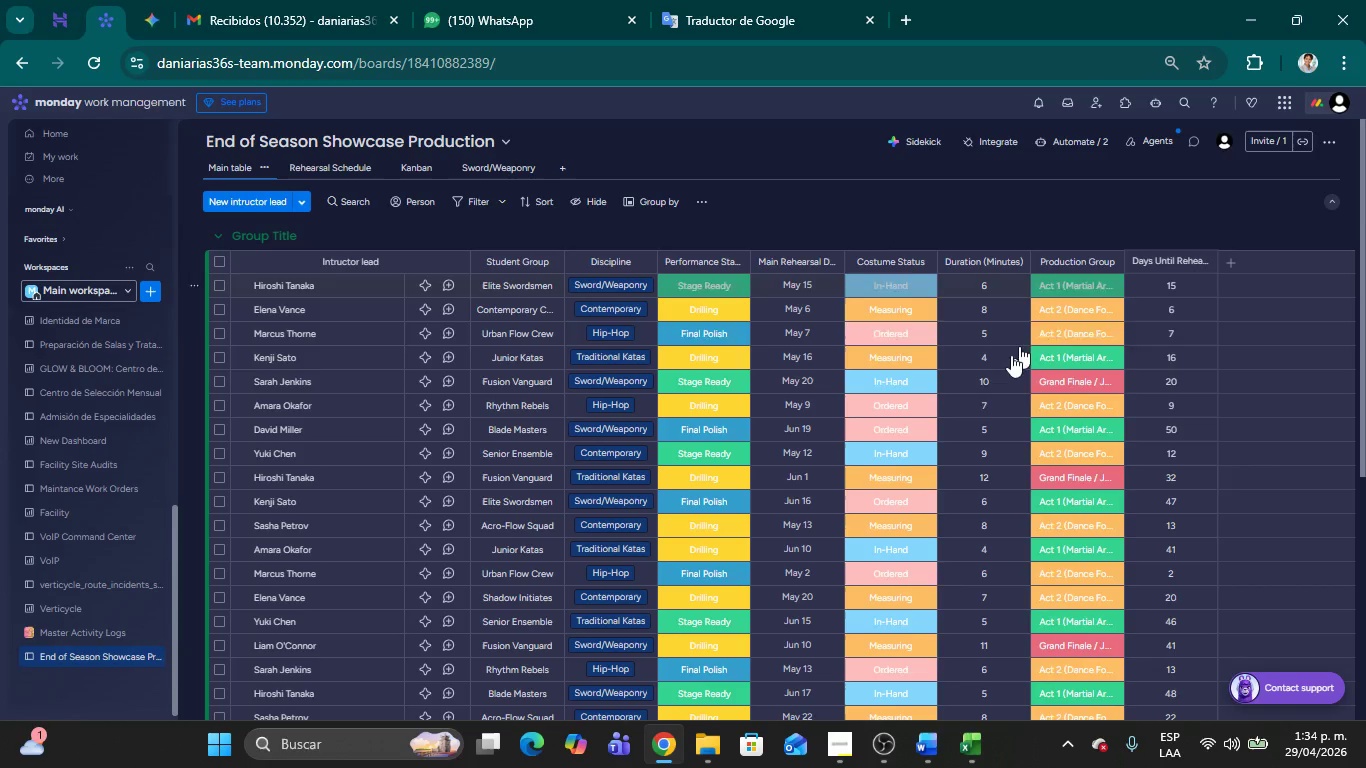 
scroll: coordinate [819, 499], scroll_direction: down, amount: 5.0
 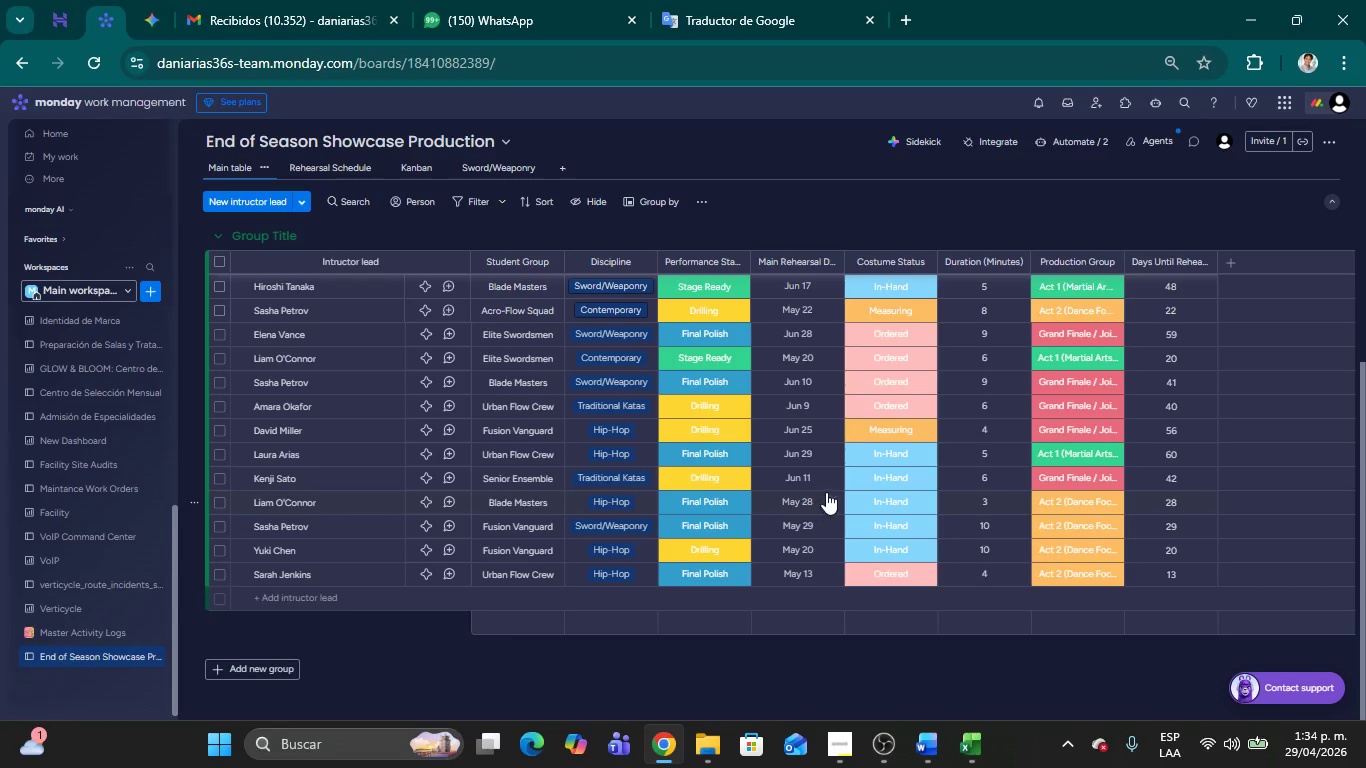 
scroll: coordinate [864, 431], scroll_direction: up, amount: 16.0
 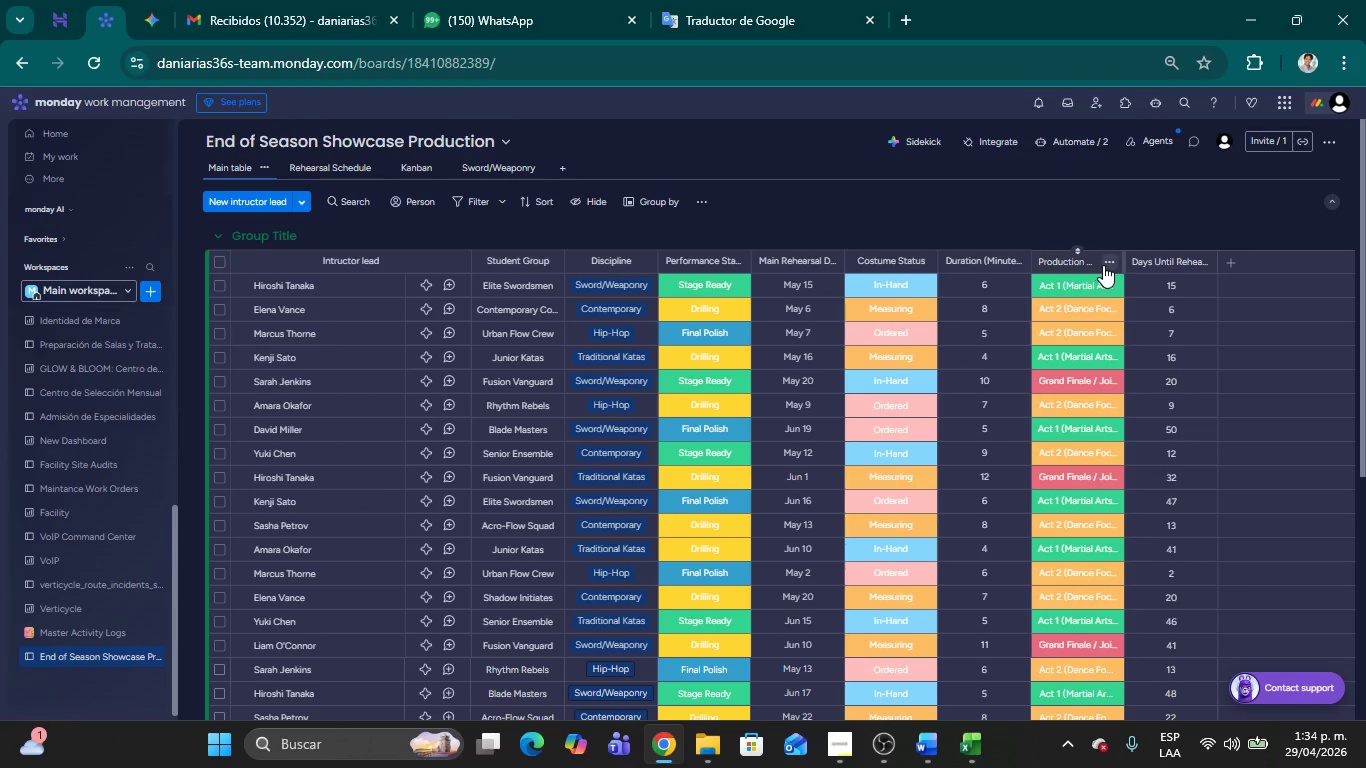 
left_click([1108, 265])
 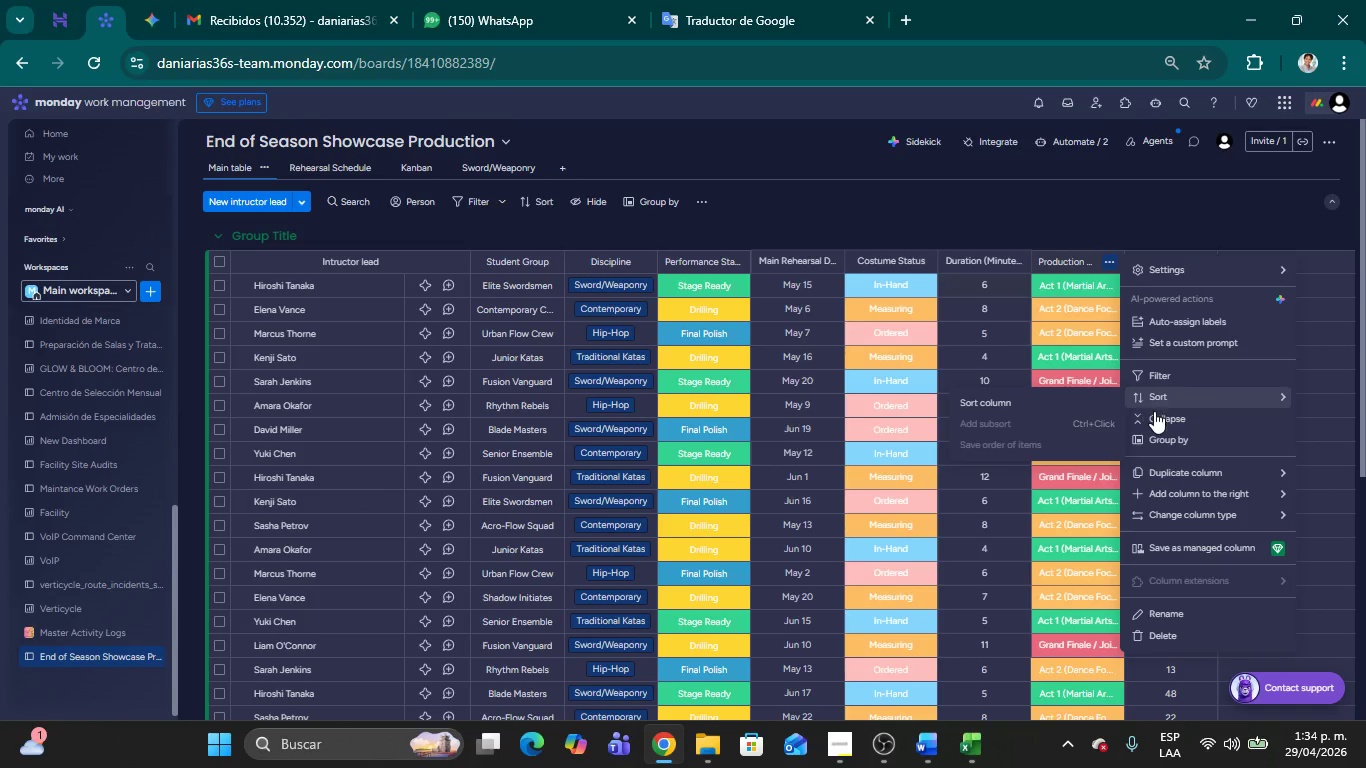 
left_click([1170, 434])
 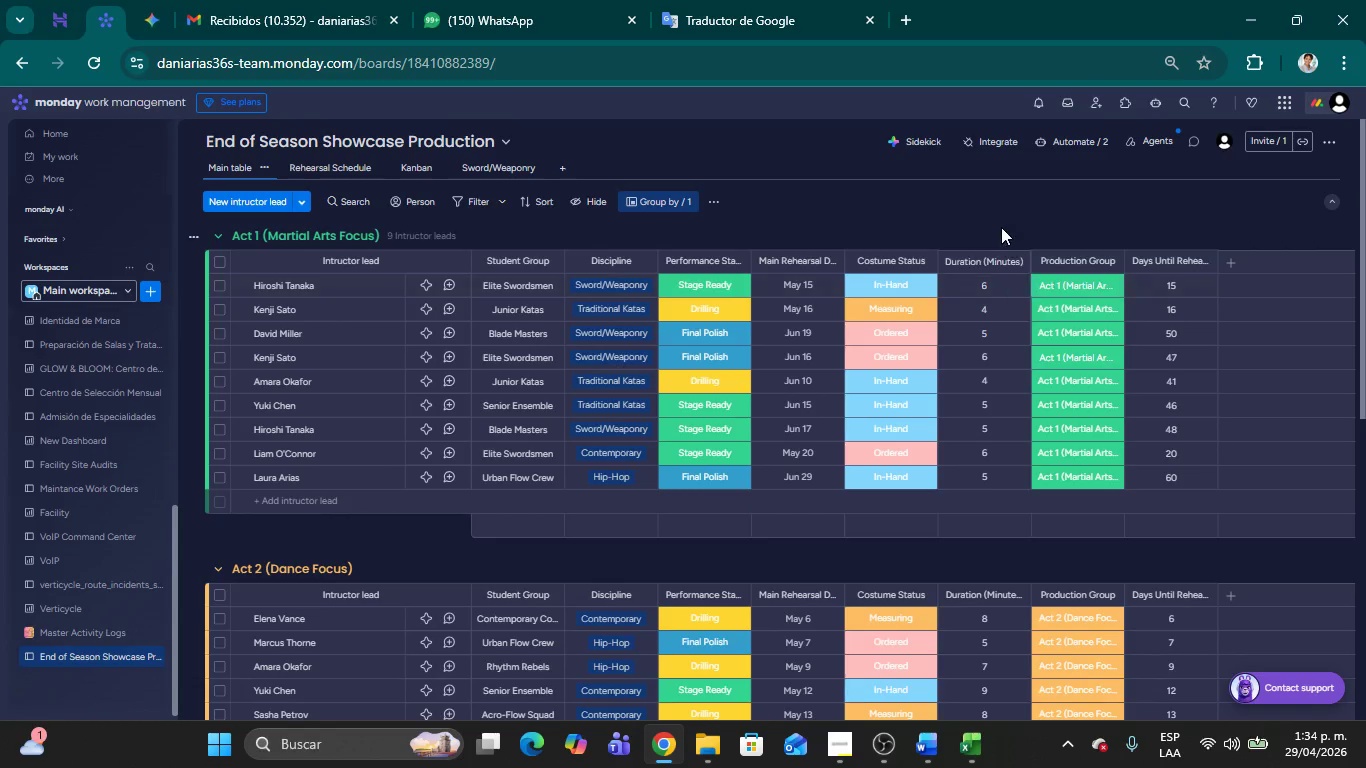 
left_click([990, 220])
 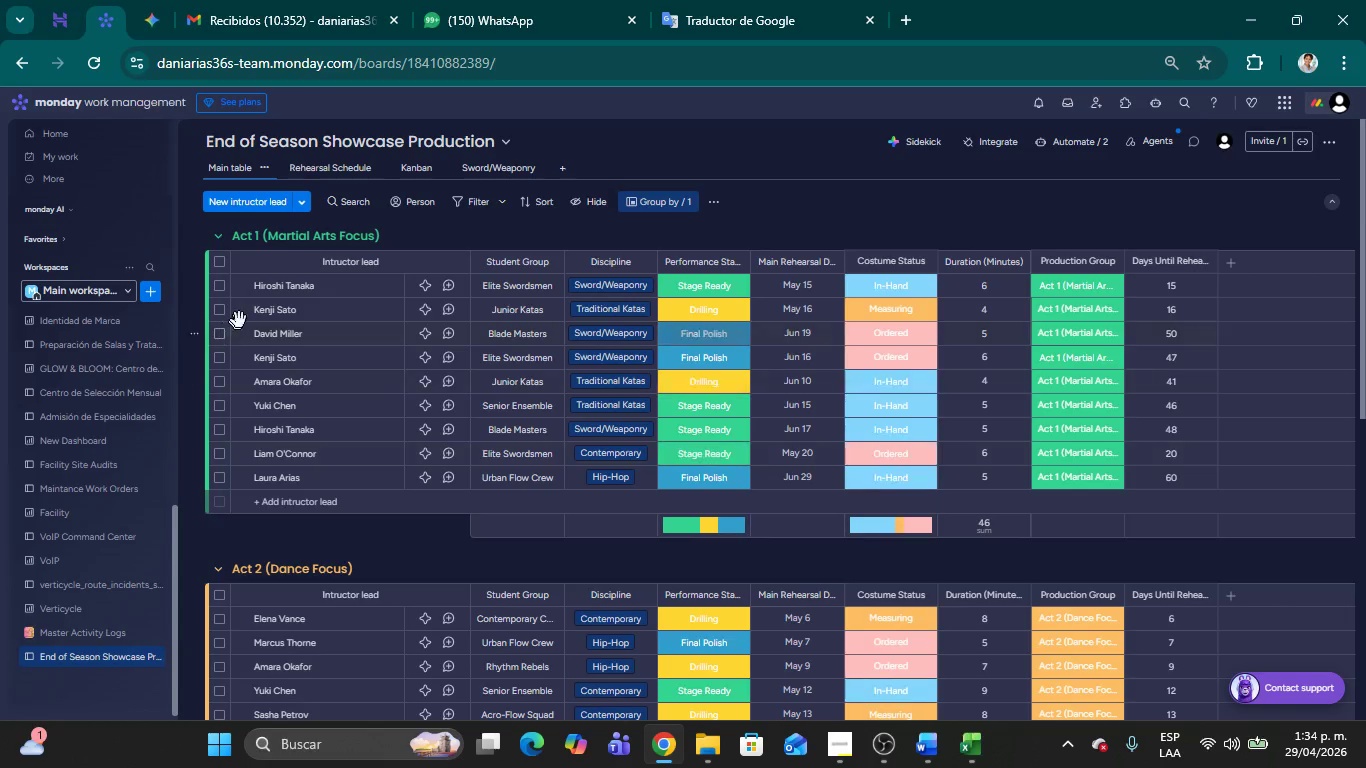 
scroll: coordinate [462, 526], scroll_direction: down, amount: 8.0
 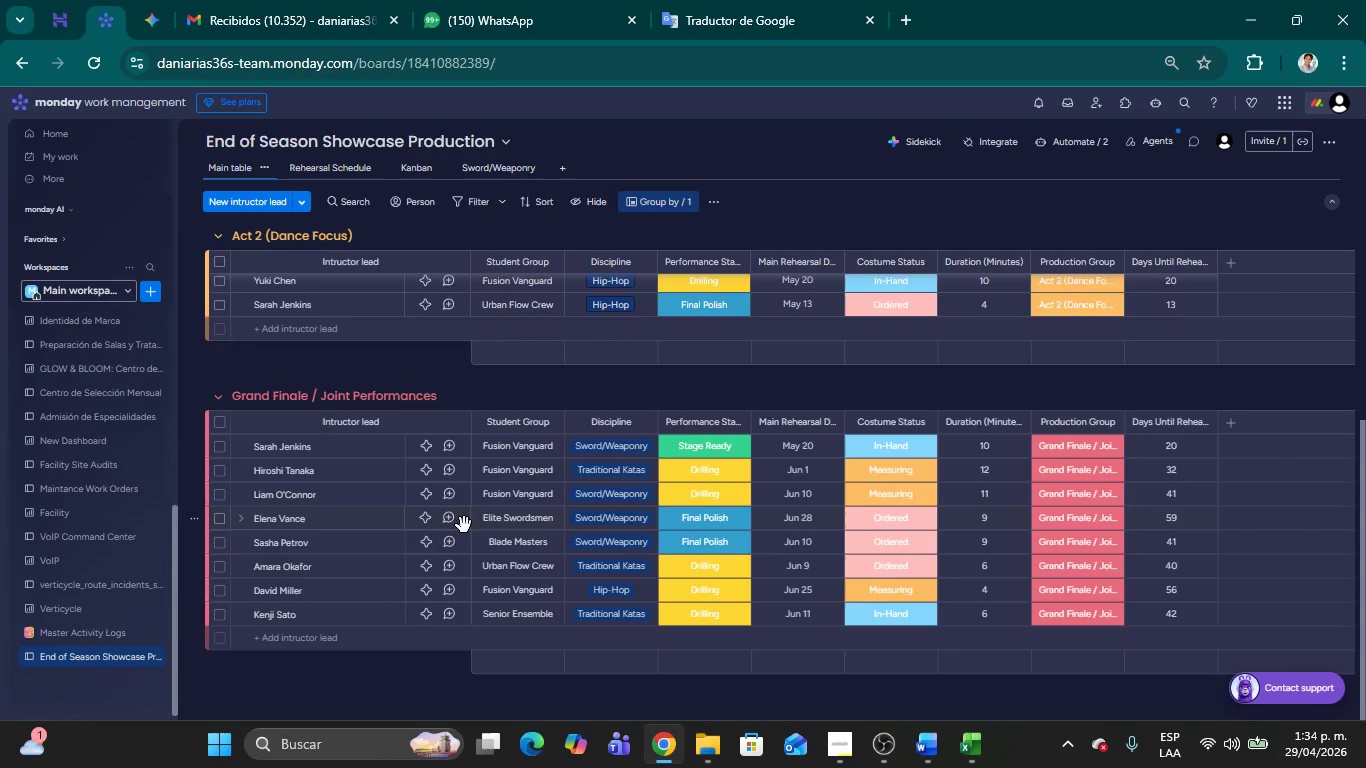 
scroll: coordinate [464, 525], scroll_direction: up, amount: 7.0
 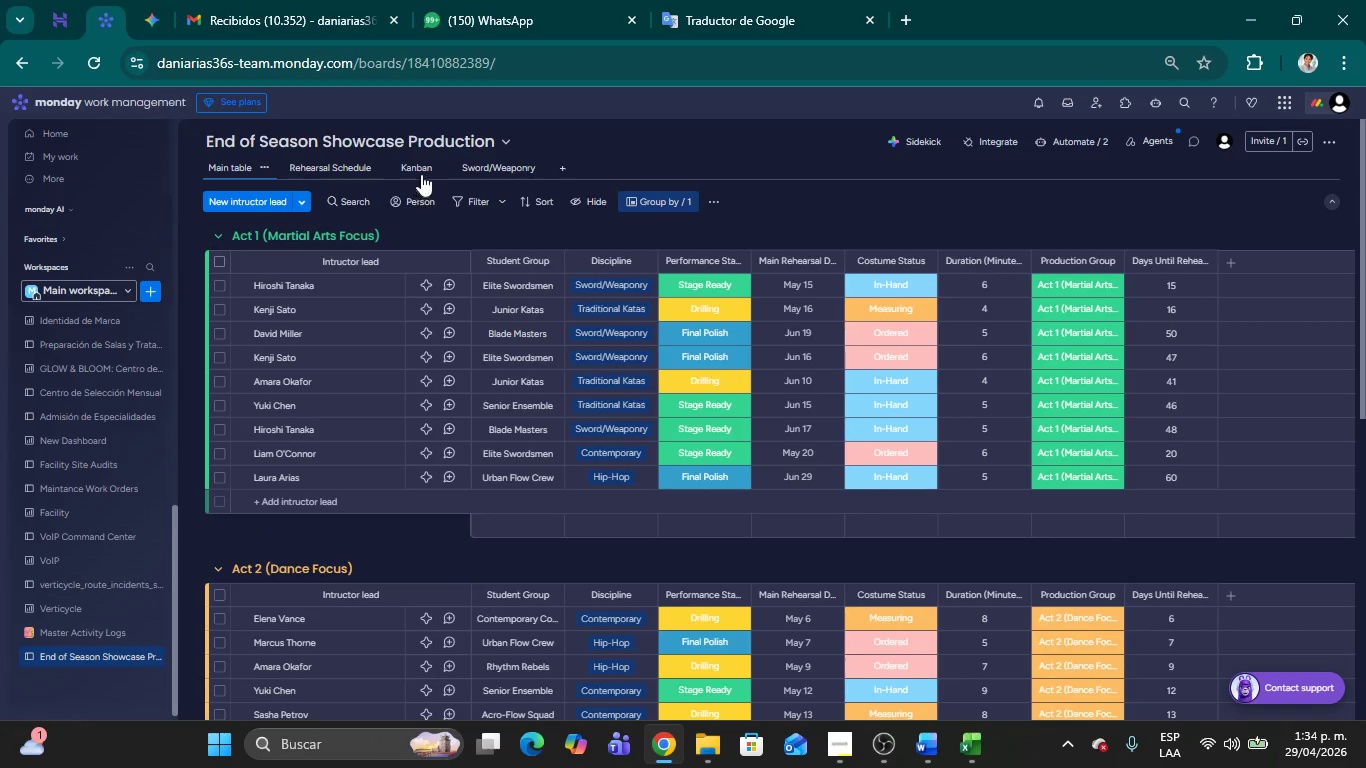 
left_click([479, 159])
 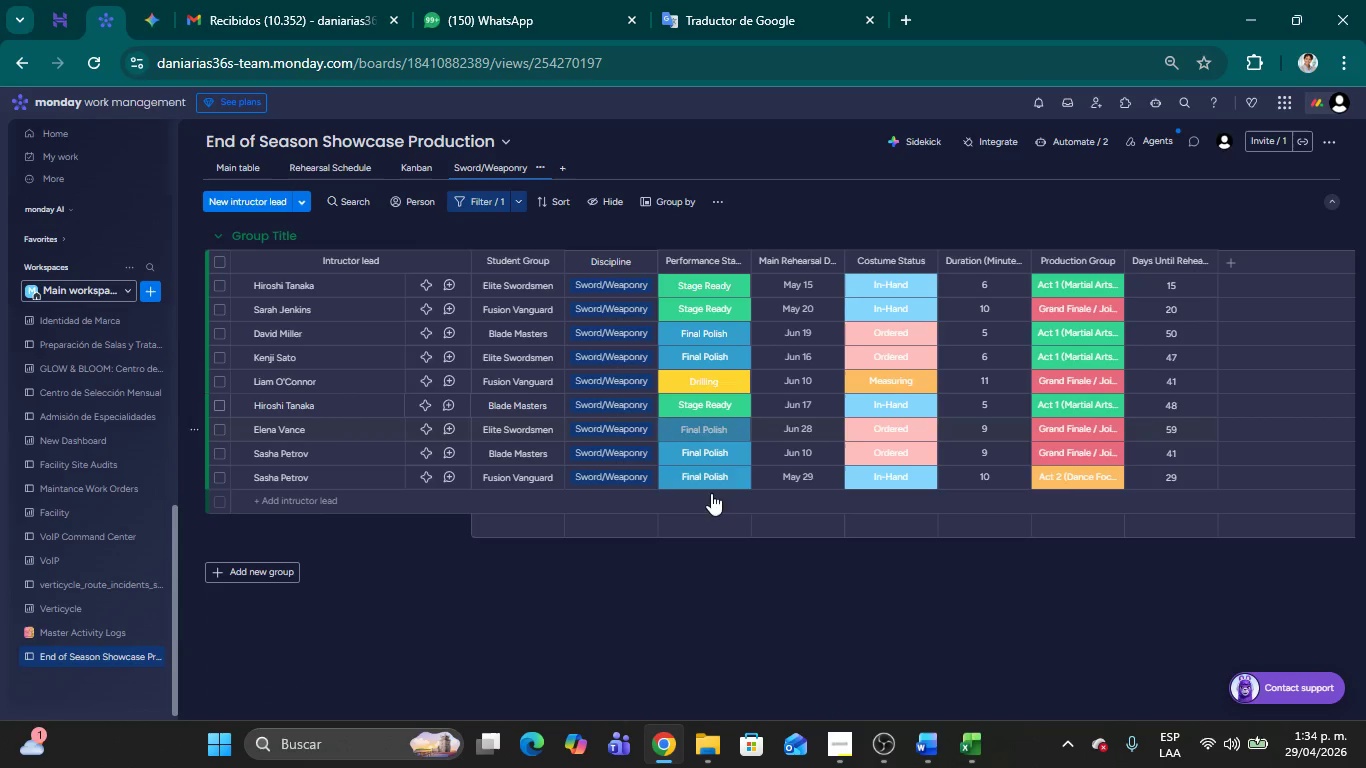 
scroll: coordinate [702, 501], scroll_direction: up, amount: 7.0
 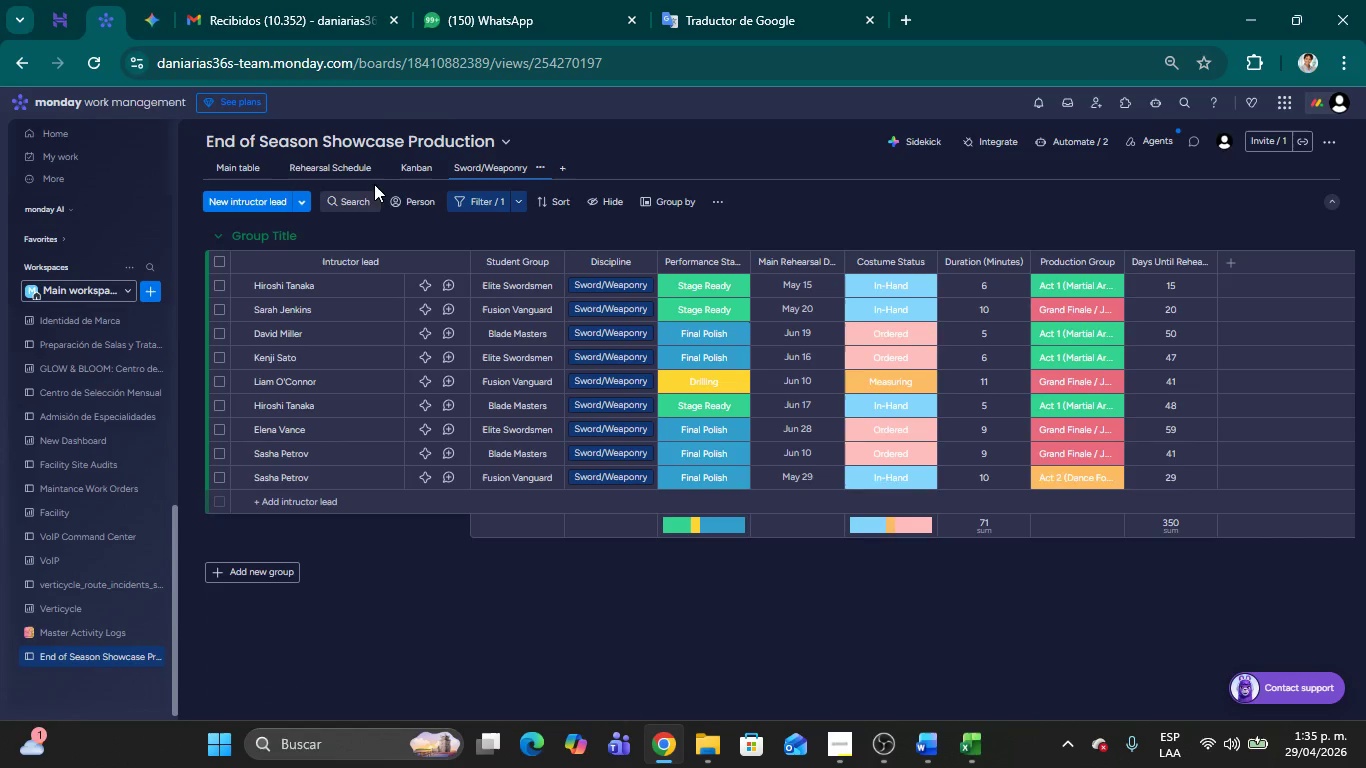 
left_click([420, 166])
 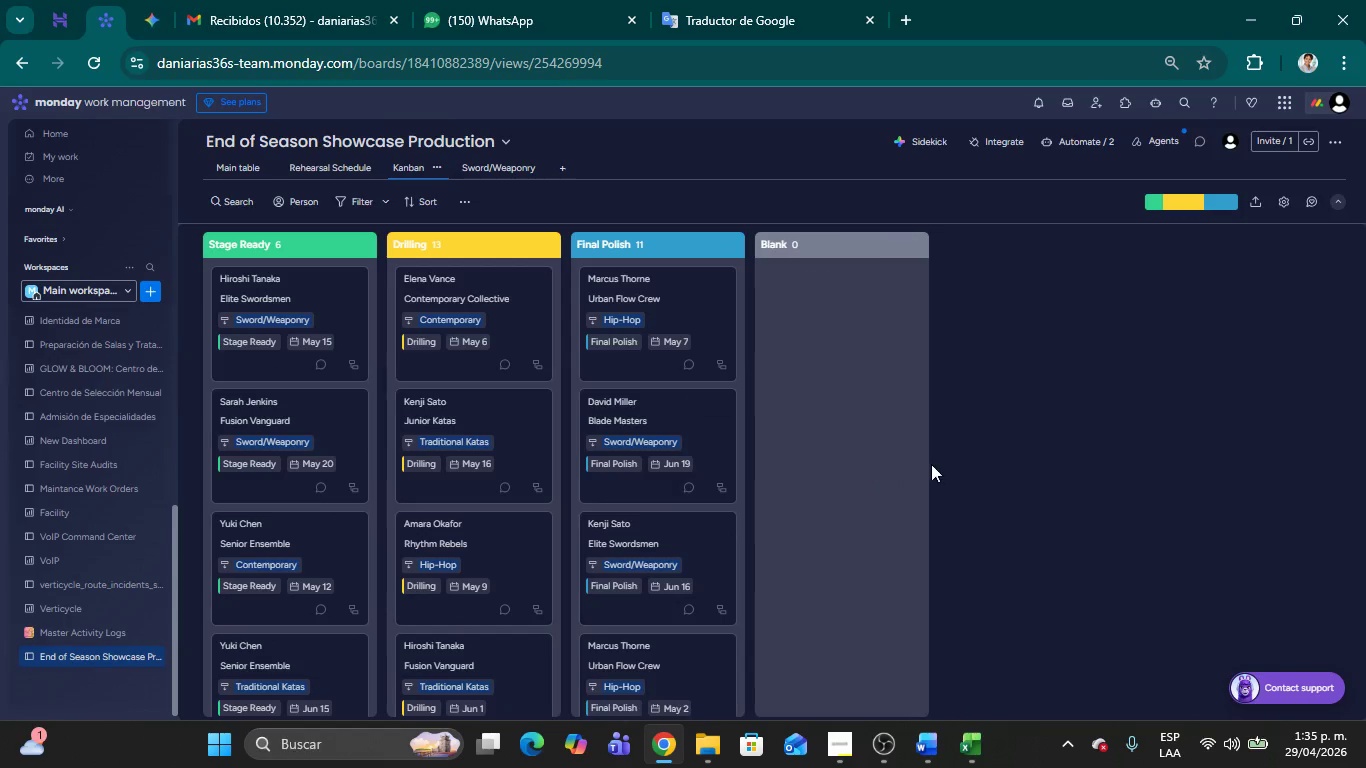 
wait(6.12)
 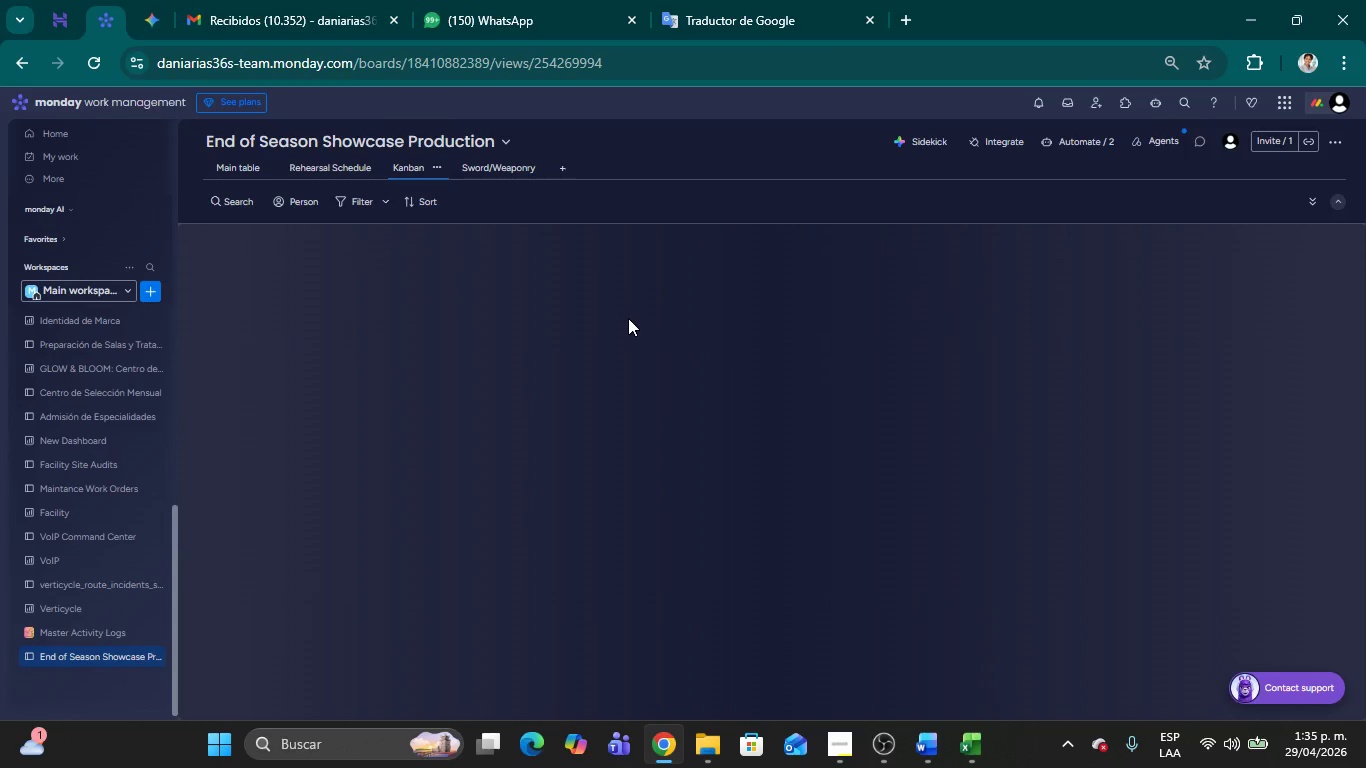 
scroll: coordinate [463, 451], scroll_direction: down, amount: 29.0
 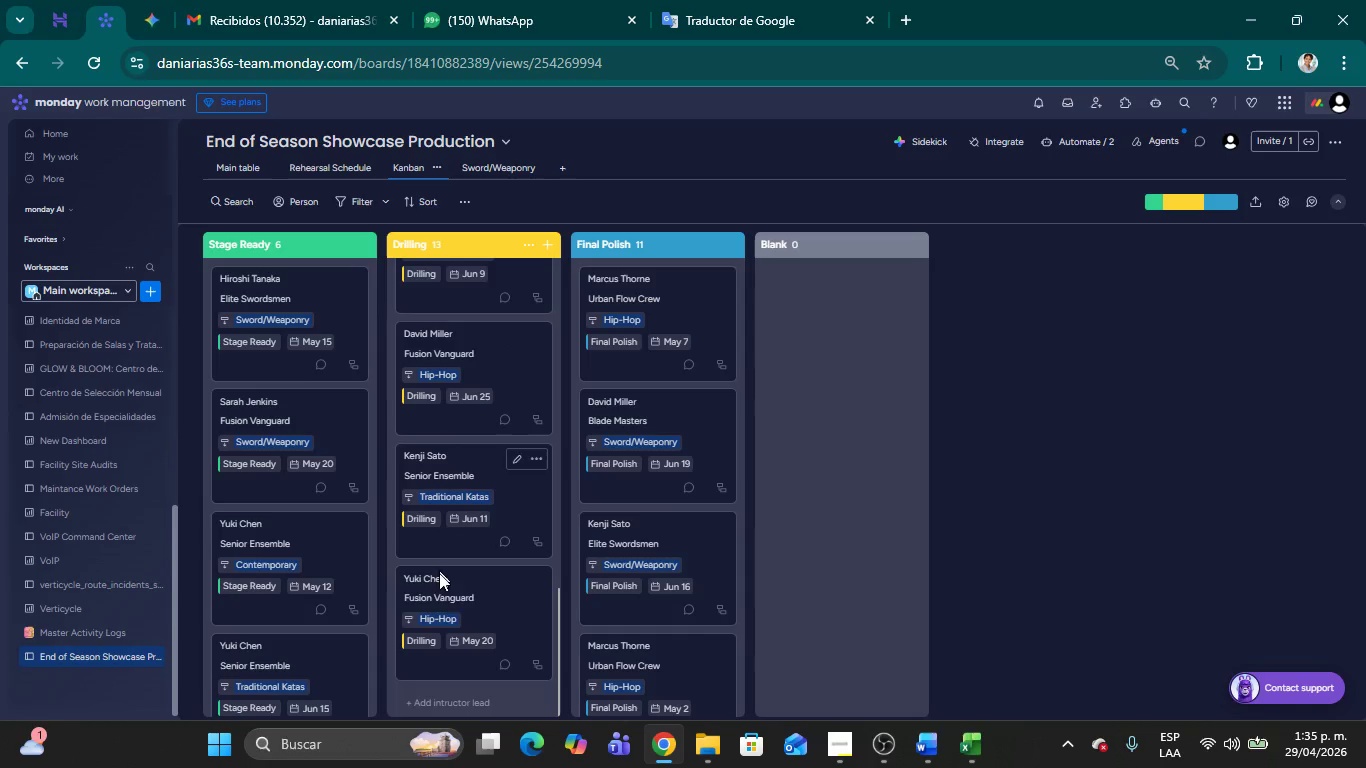 
mouse_move([435, 615])
 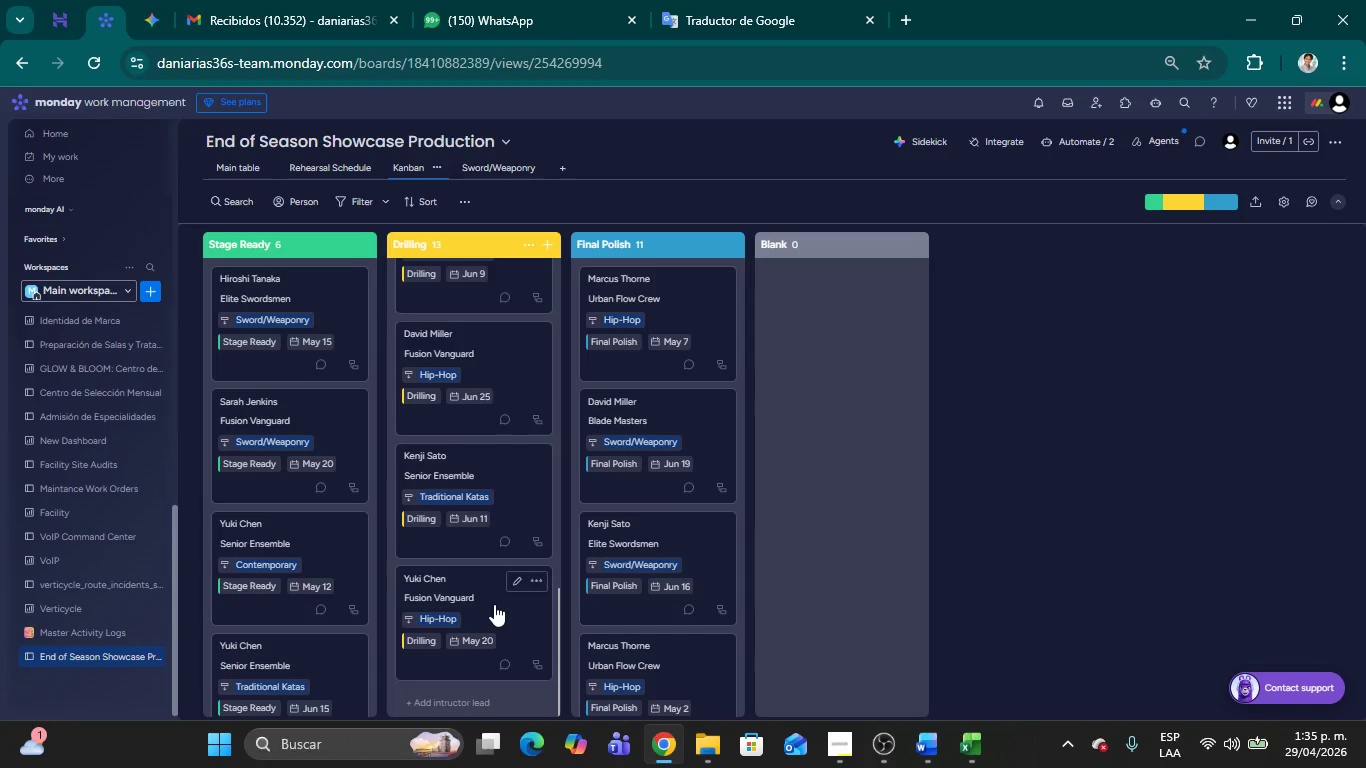 
scroll: coordinate [447, 453], scroll_direction: up, amount: 33.0
 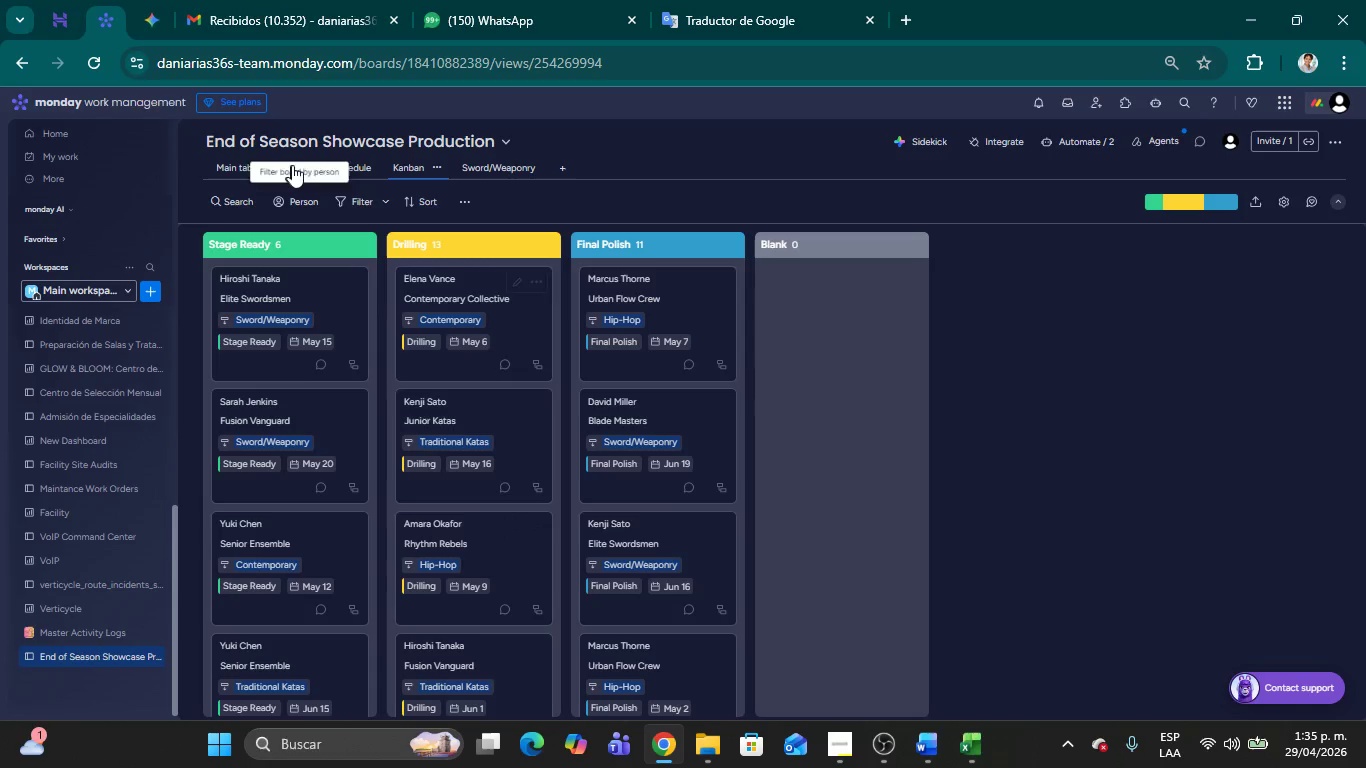 
left_click([293, 165])
 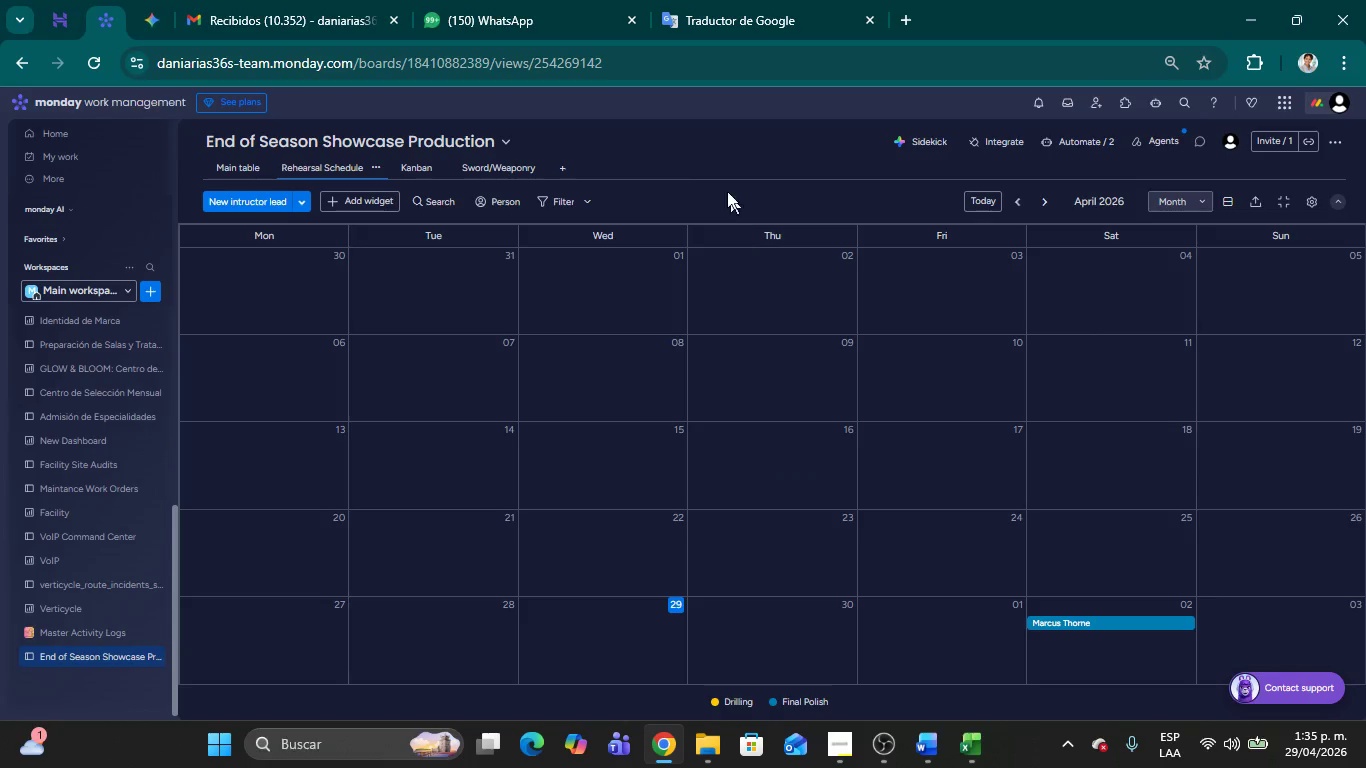 
left_click([229, 166])
 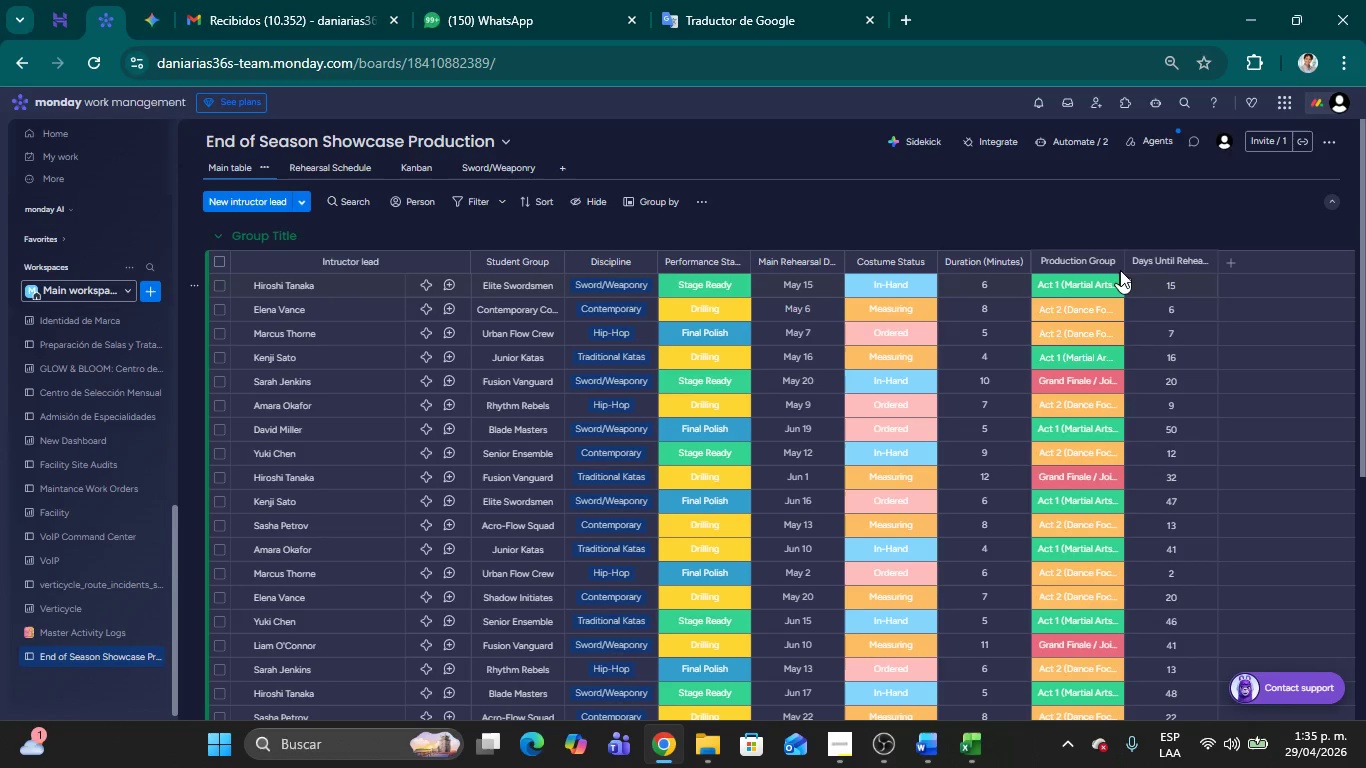 
left_click([1112, 261])
 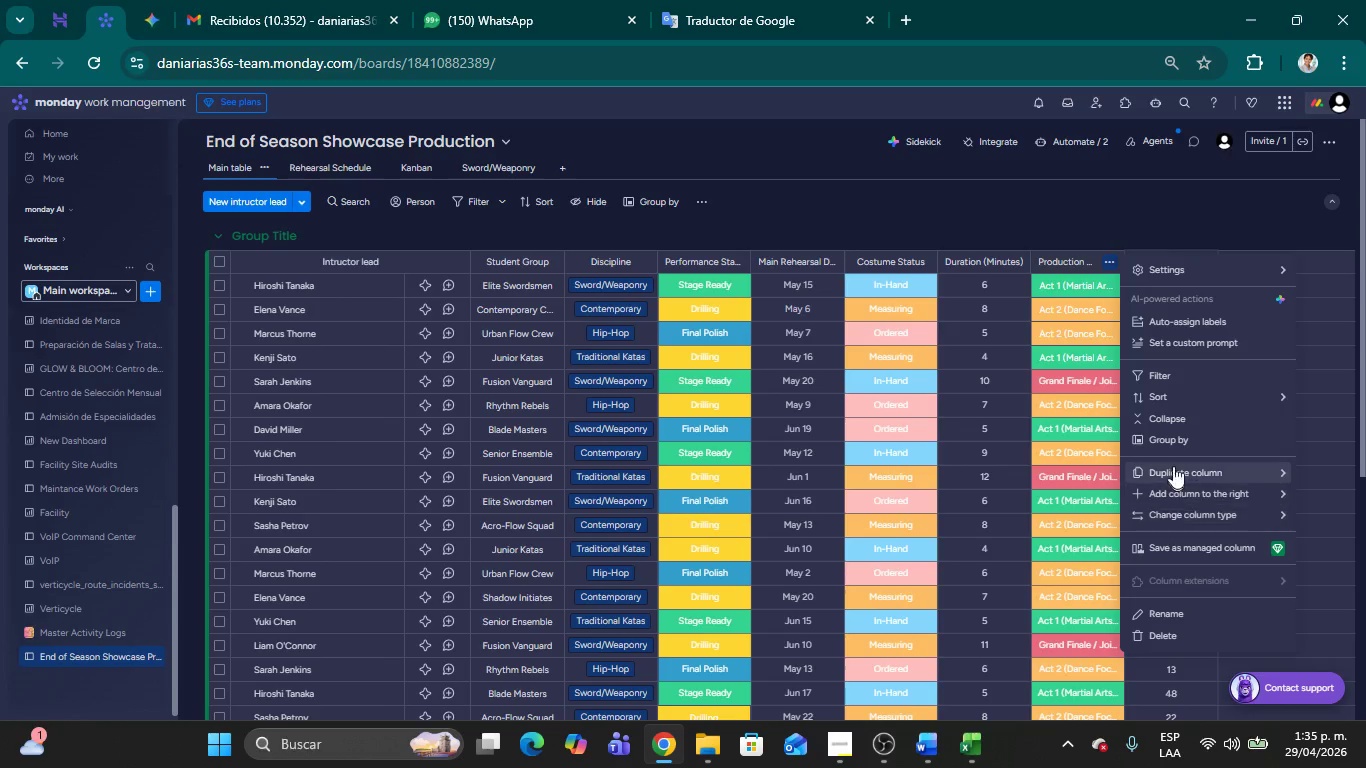 
left_click([1160, 442])
 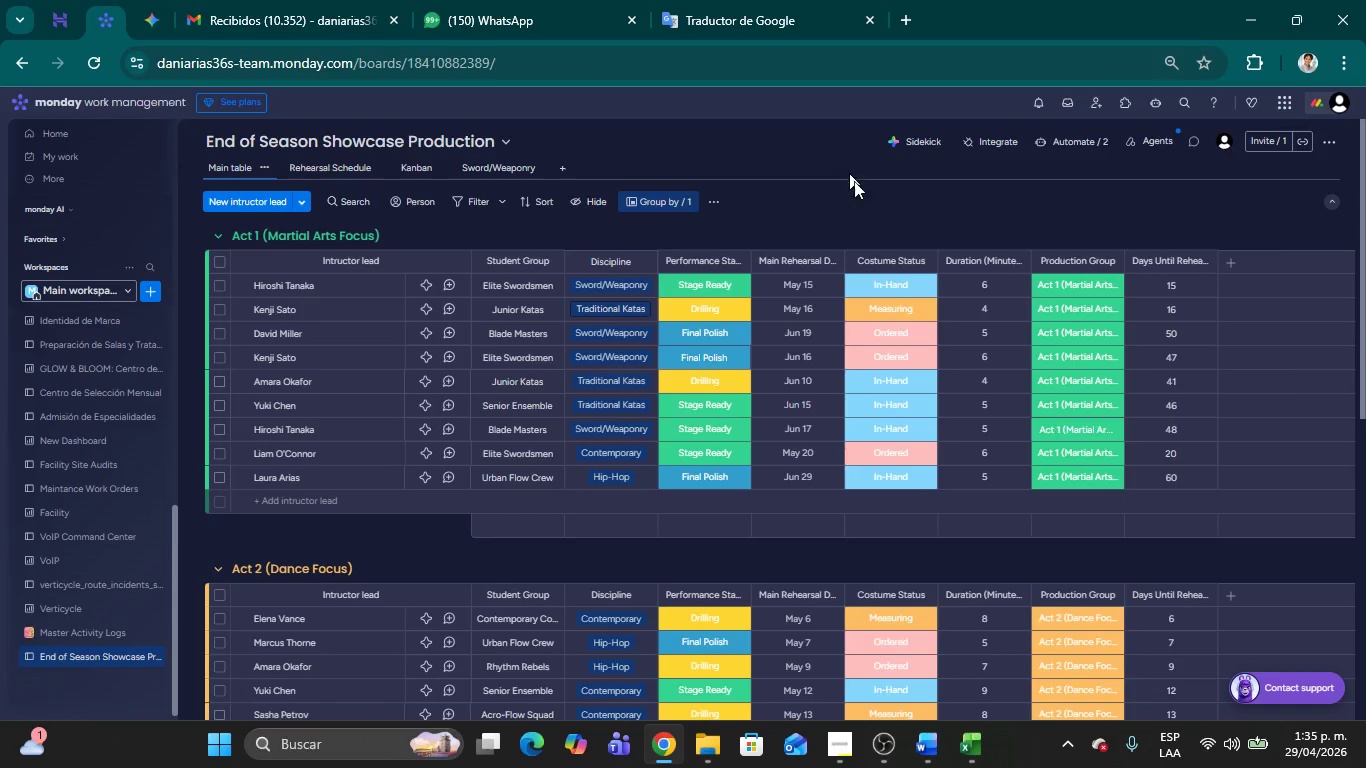 
left_click([861, 202])
 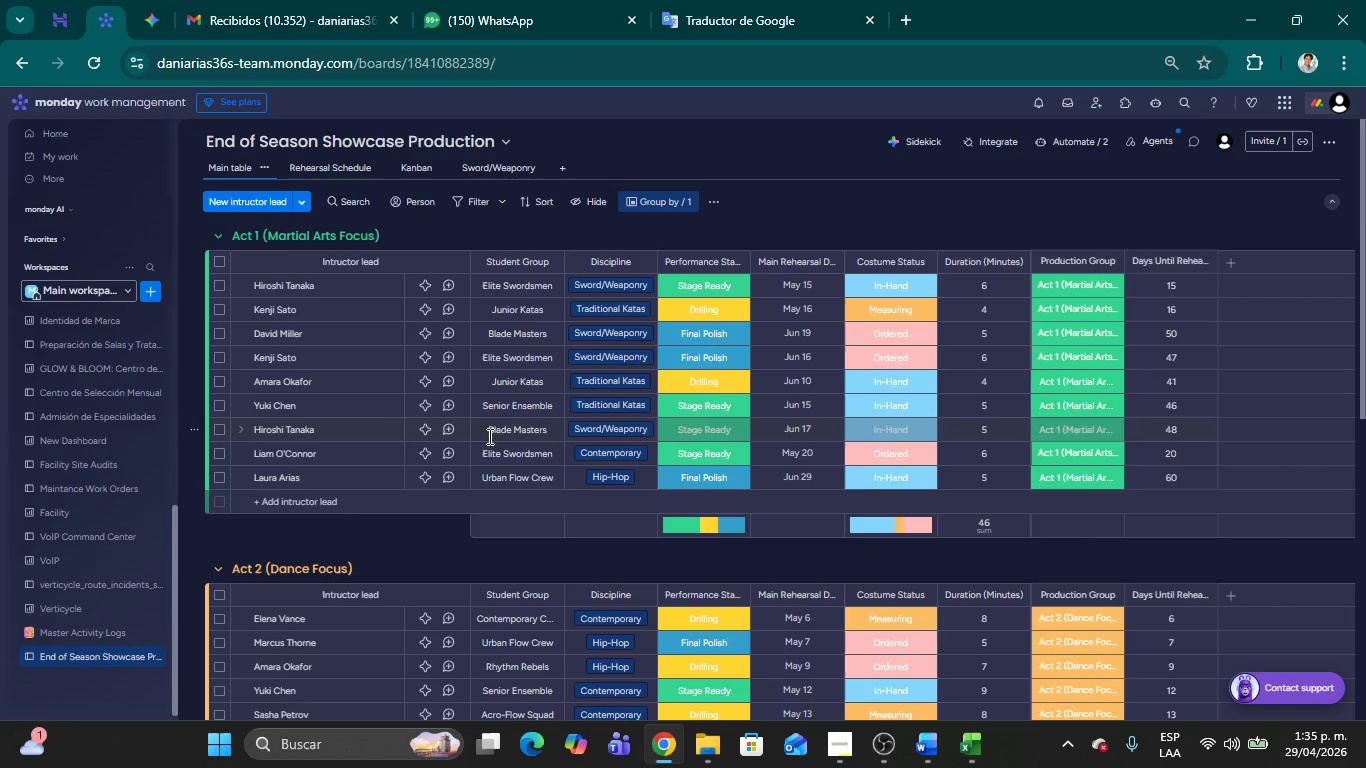 
scroll: coordinate [719, 342], scroll_direction: down, amount: 4.0
 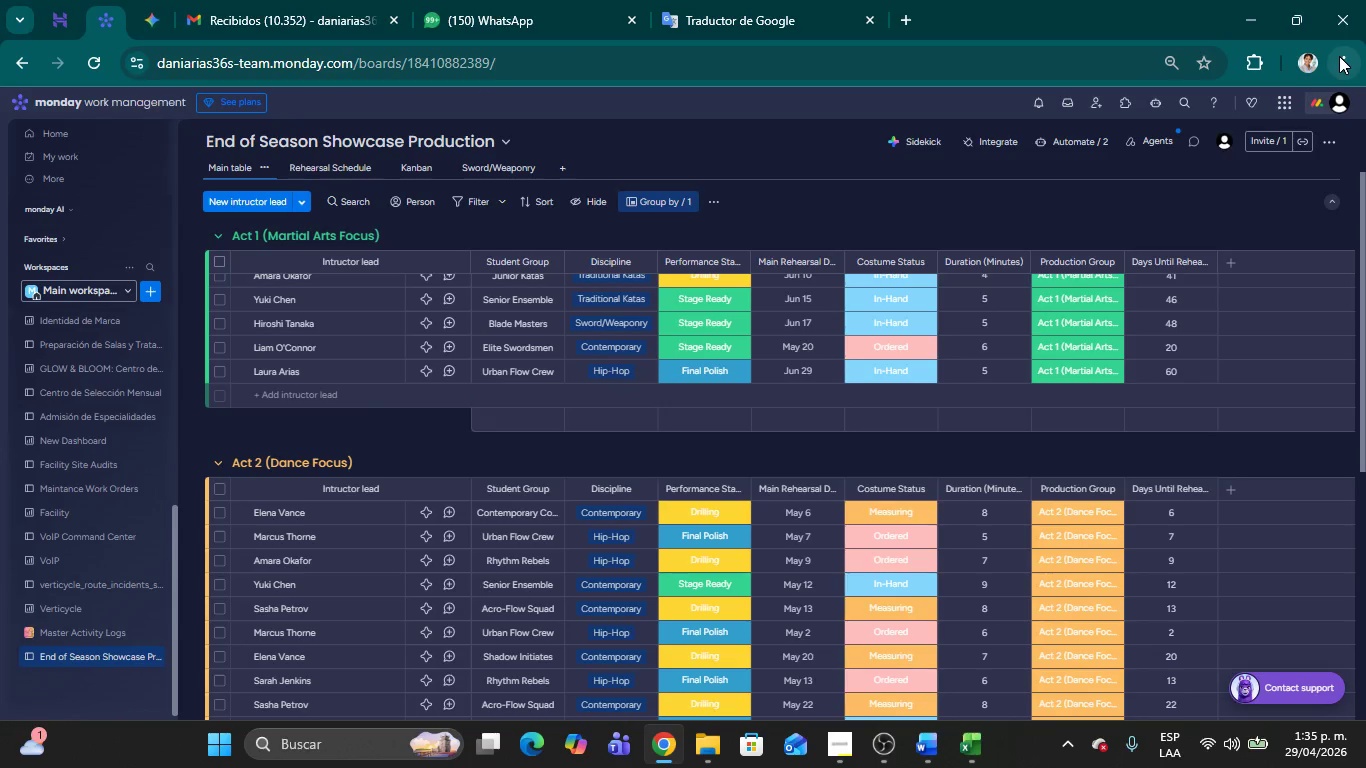 
left_click([1339, 56])
 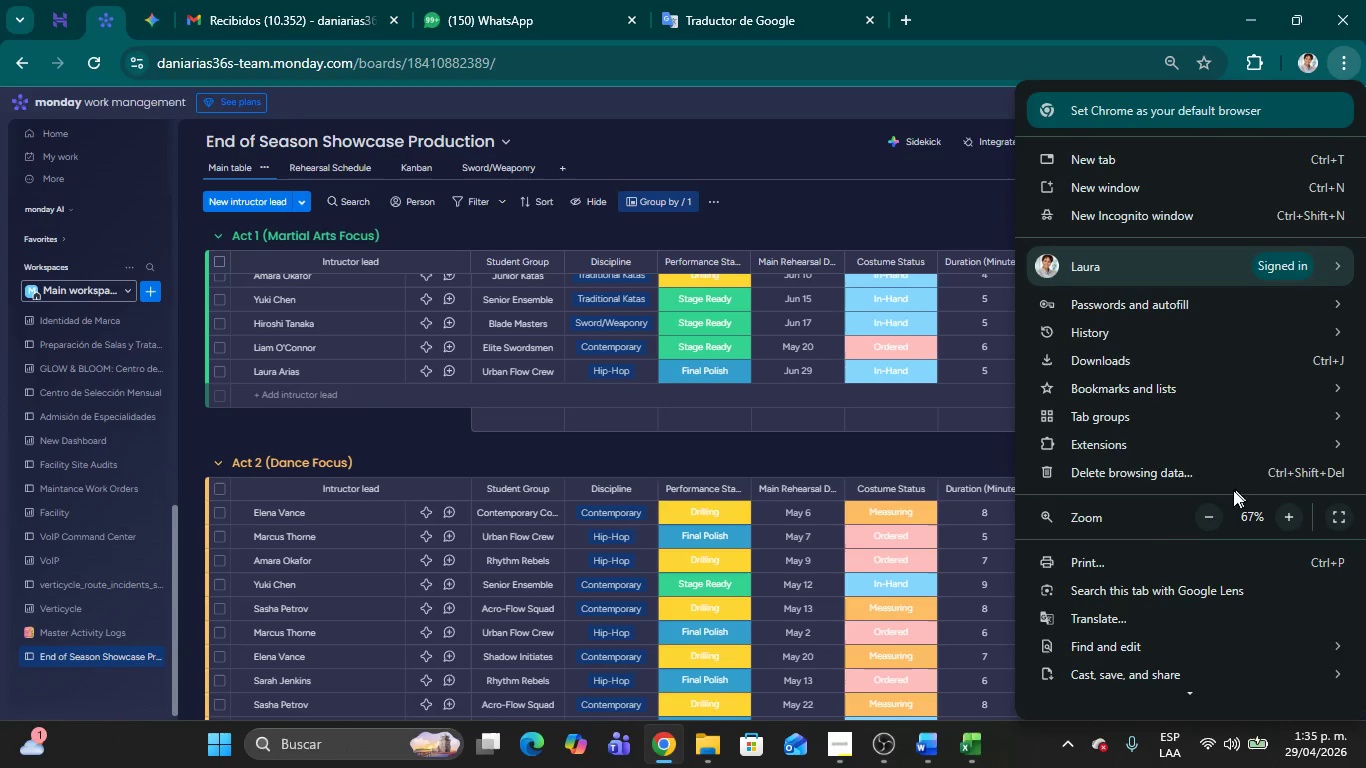 
left_click([1210, 512])
 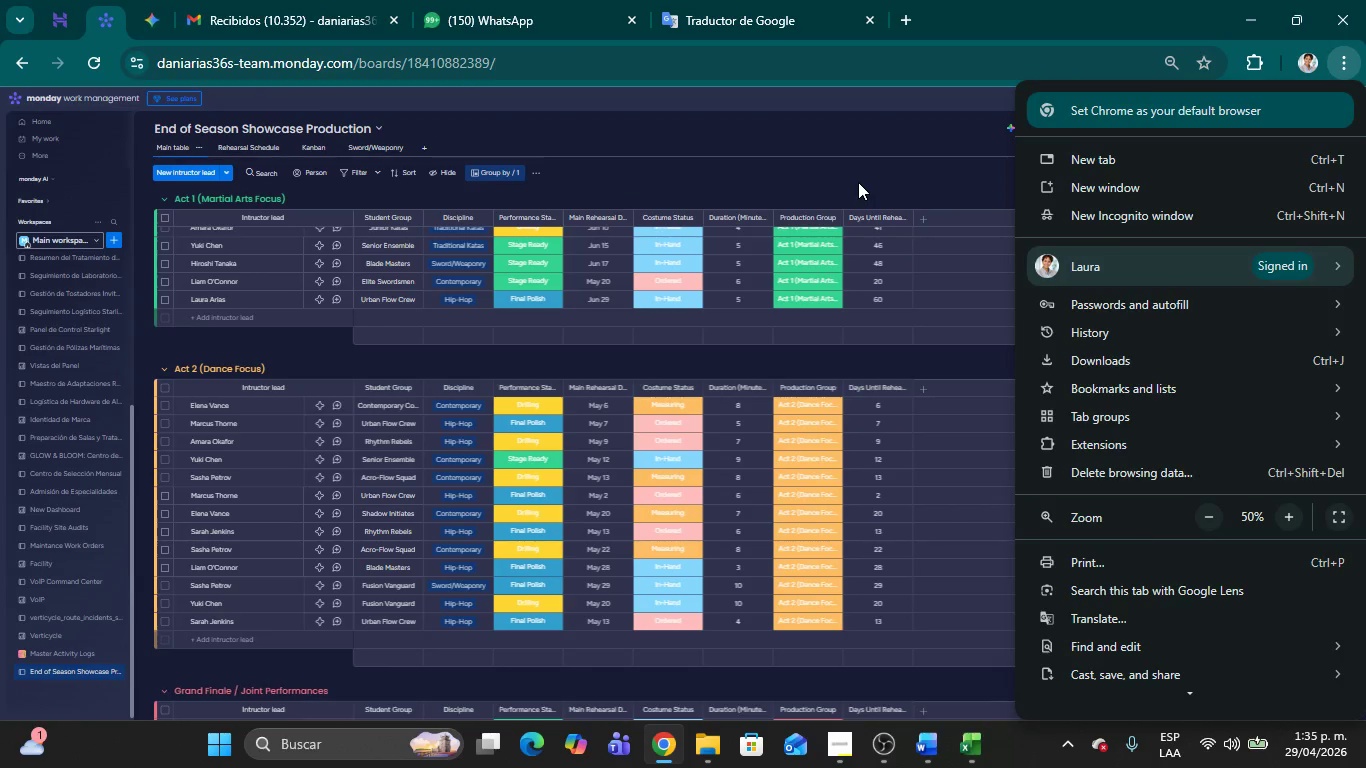 
left_click([854, 176])
 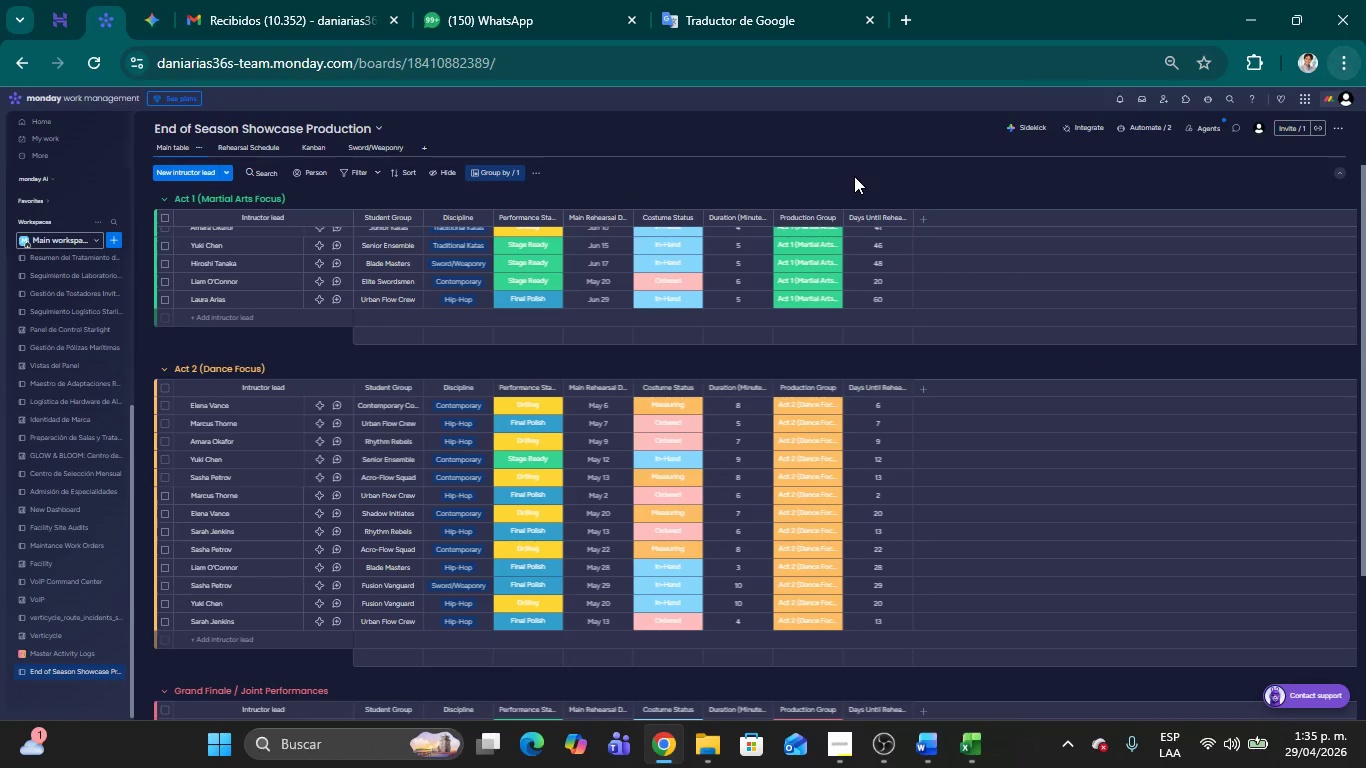 
scroll: coordinate [1016, 451], scroll_direction: up, amount: 26.0
 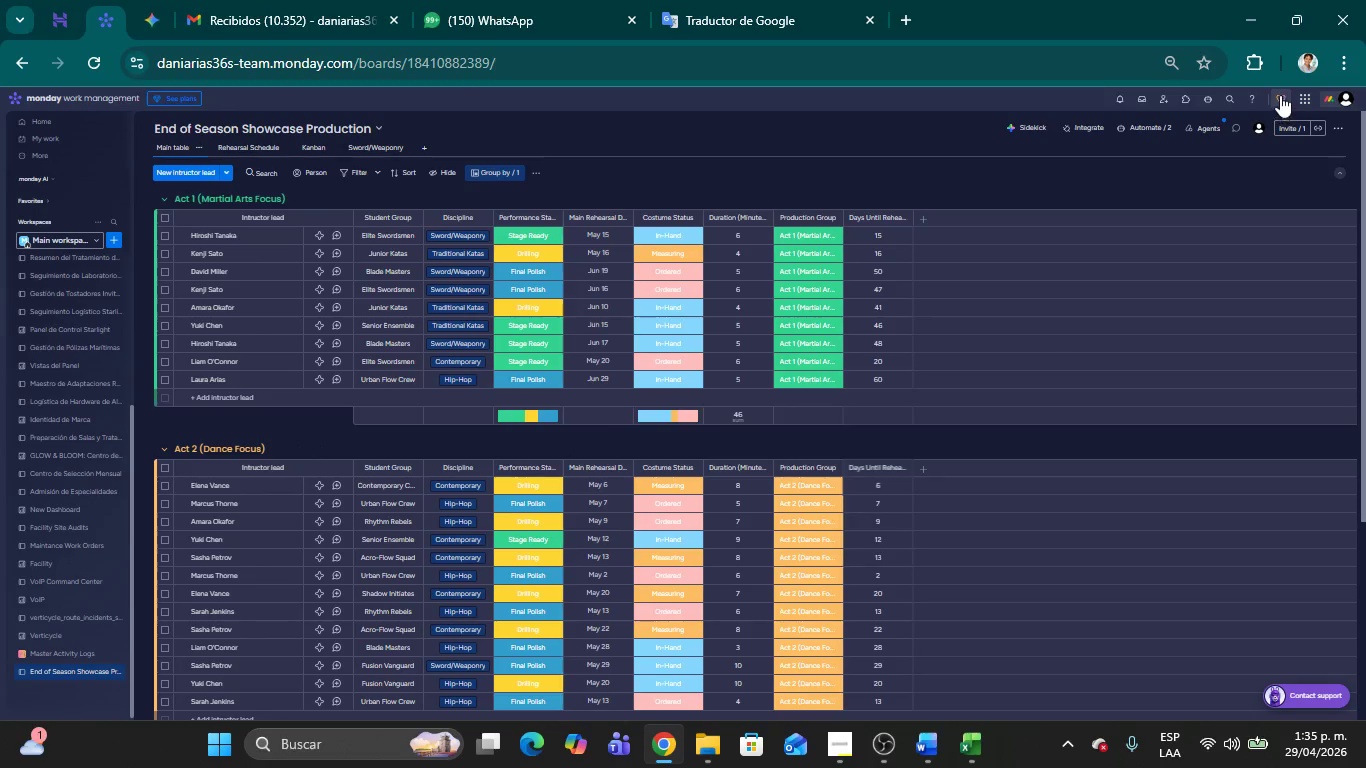 
left_click([1348, 60])
 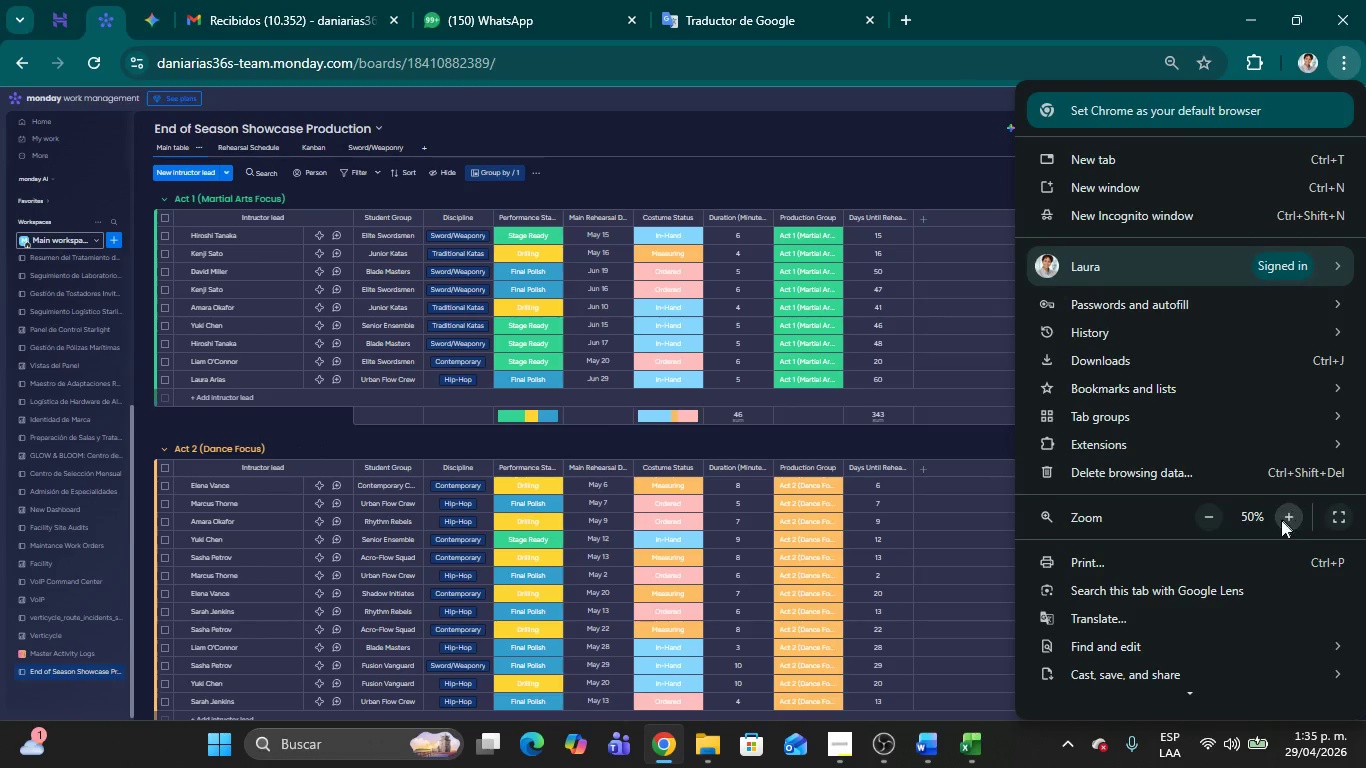 
left_click([1285, 521])
 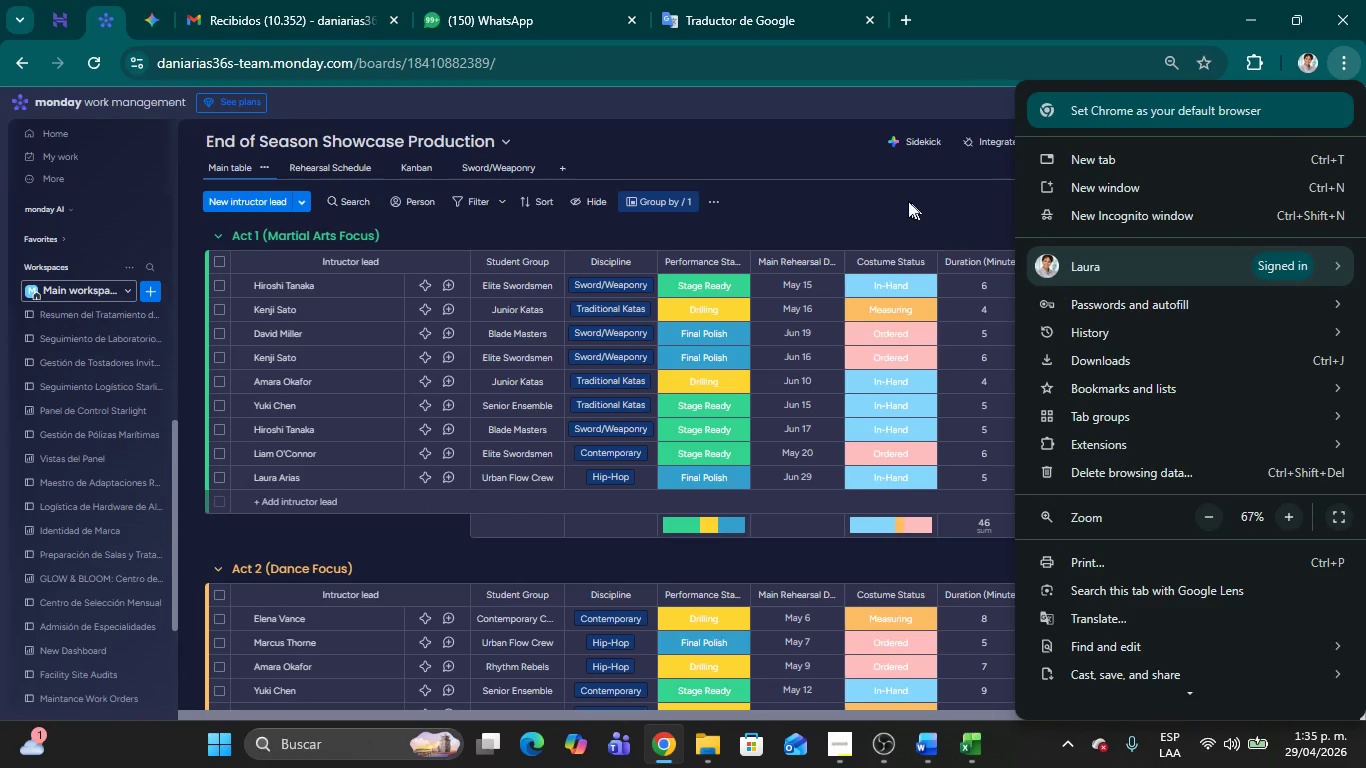 
left_click([872, 189])
 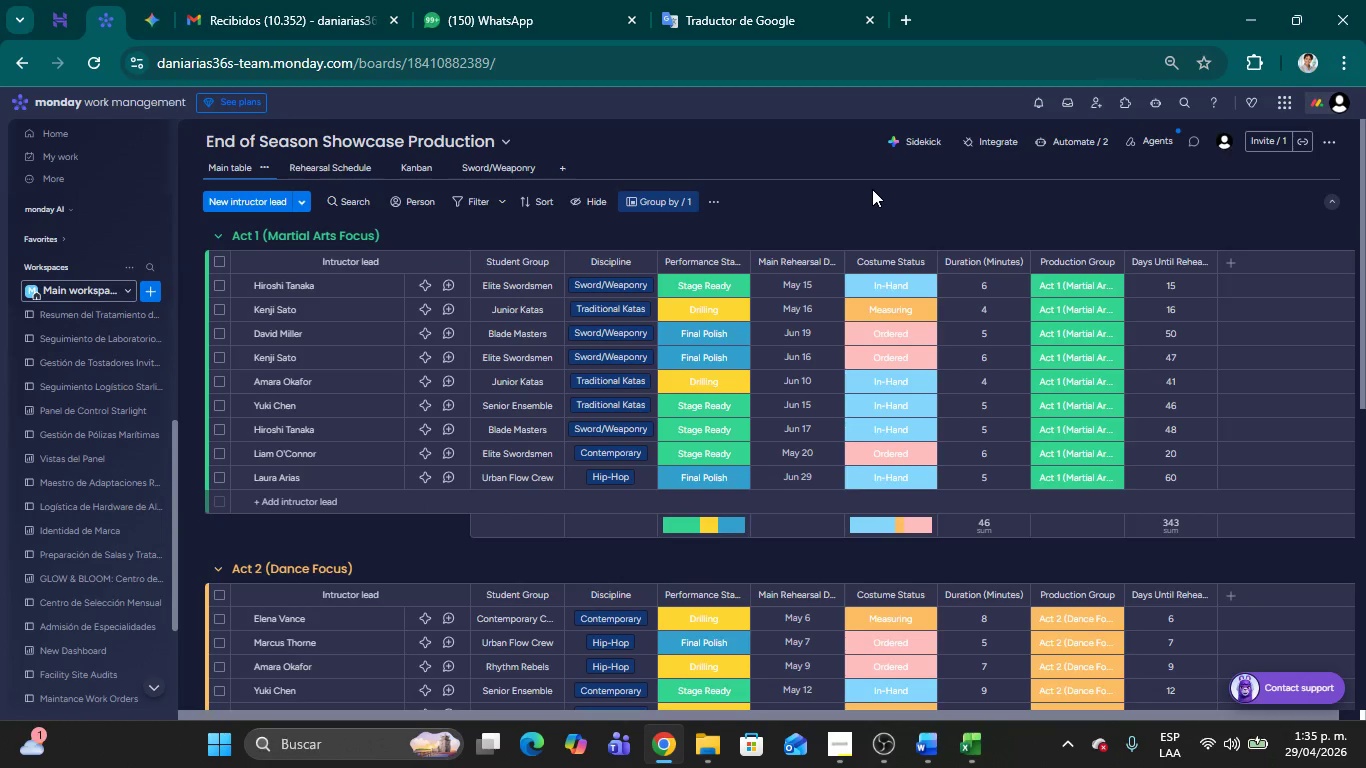 
key(Meta+Shift+MetaLeft)
 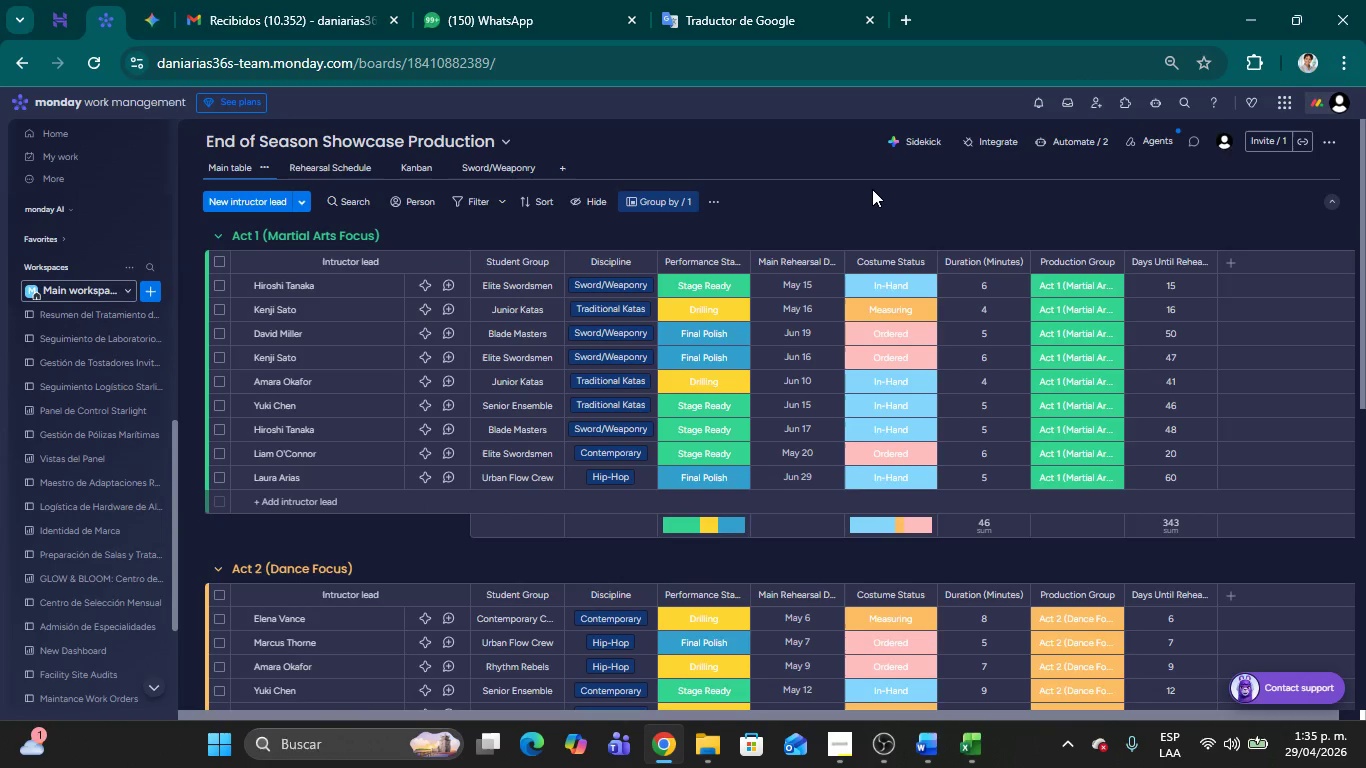 
key(Meta+Shift+S)
 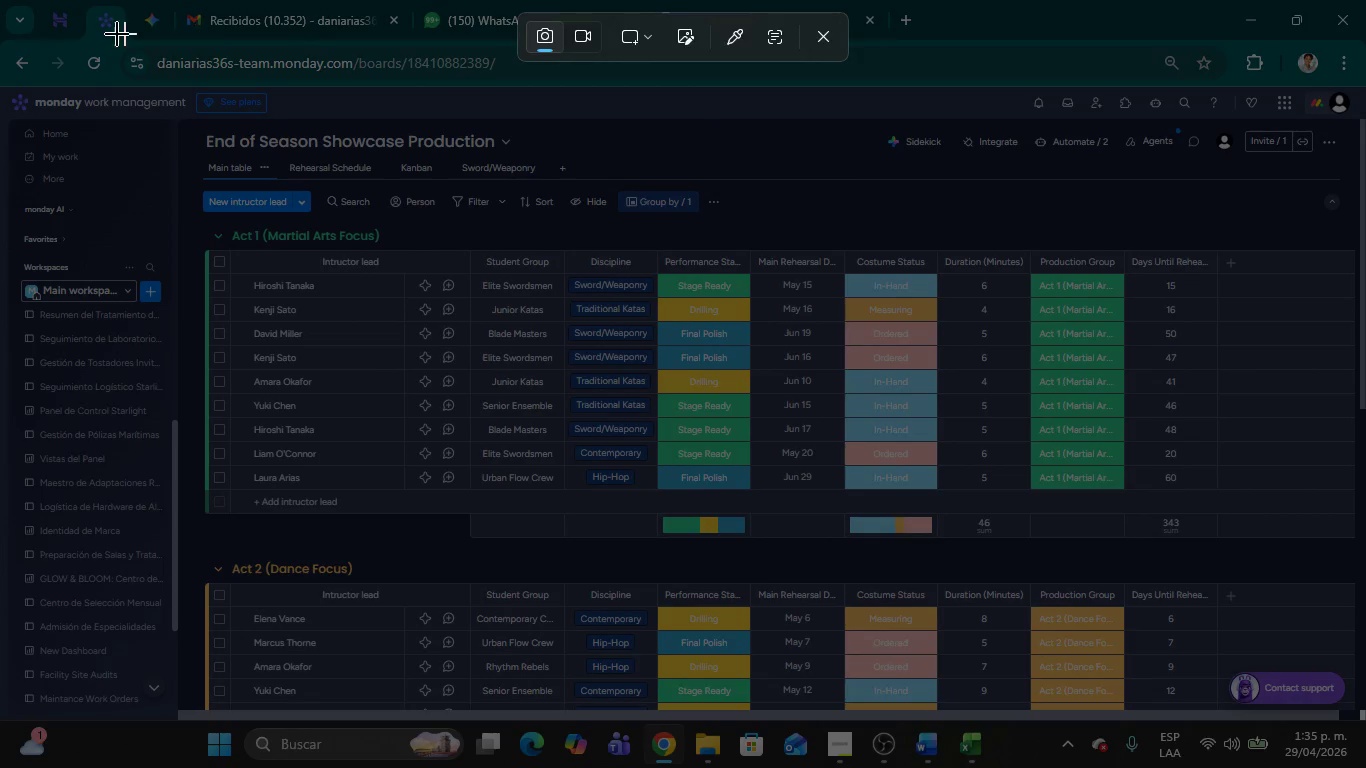 
left_click_drag(start_coordinate=[0, 36], to_coordinate=[1365, 560])
 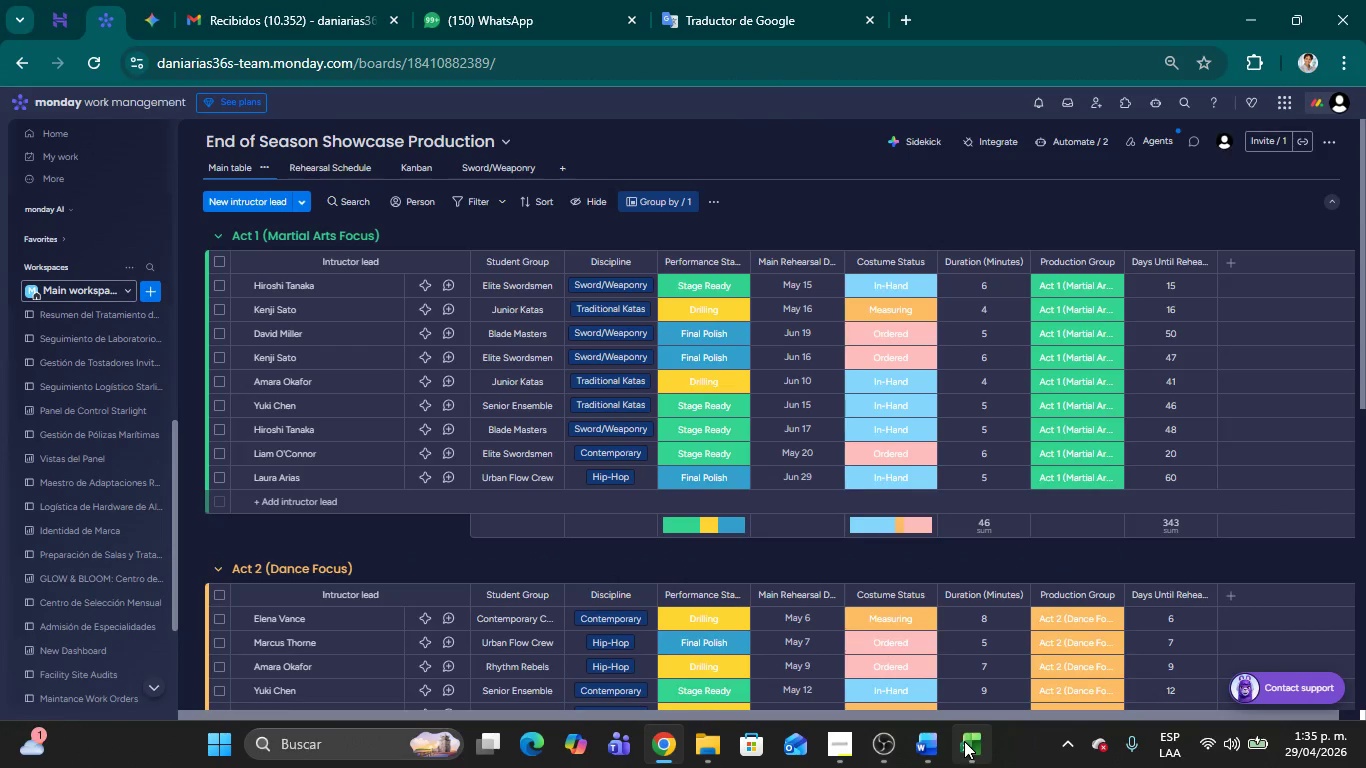 
left_click([936, 742])
 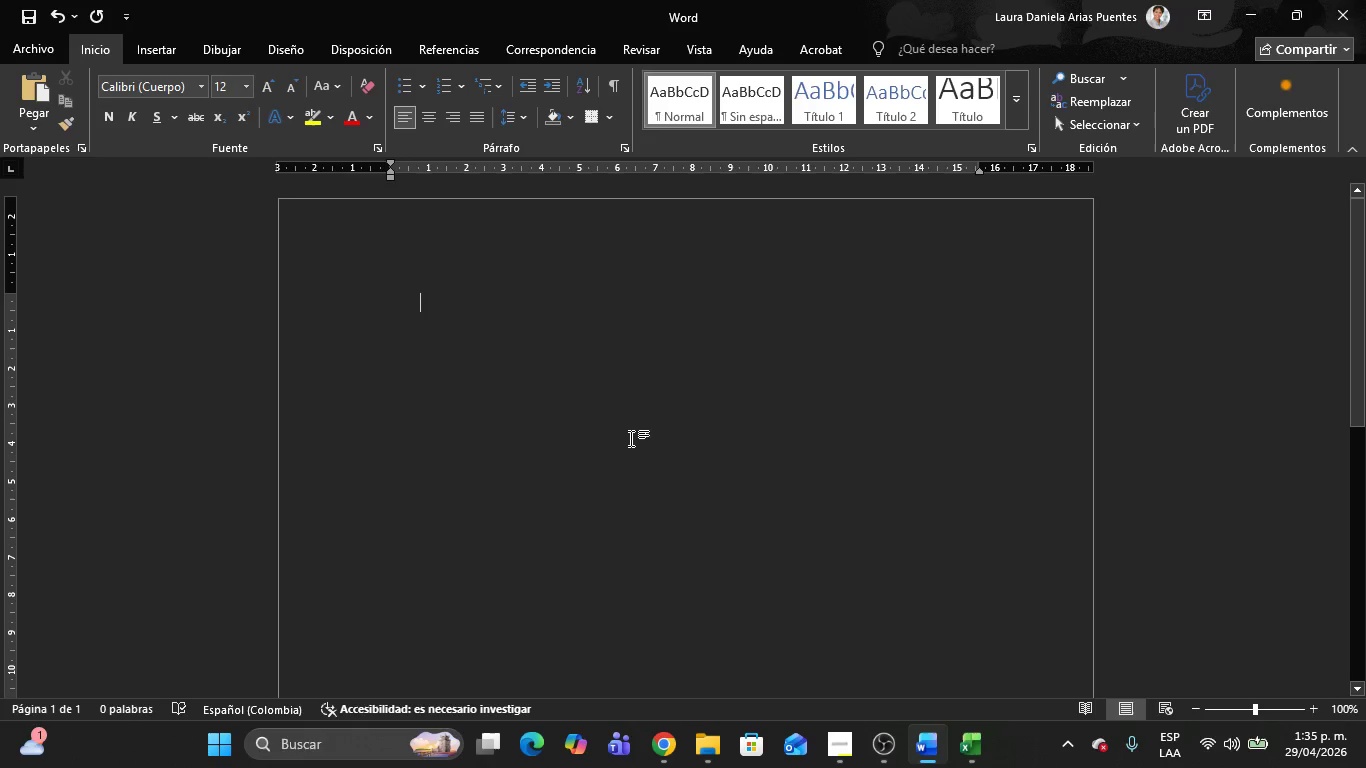 
key(Control+V)
 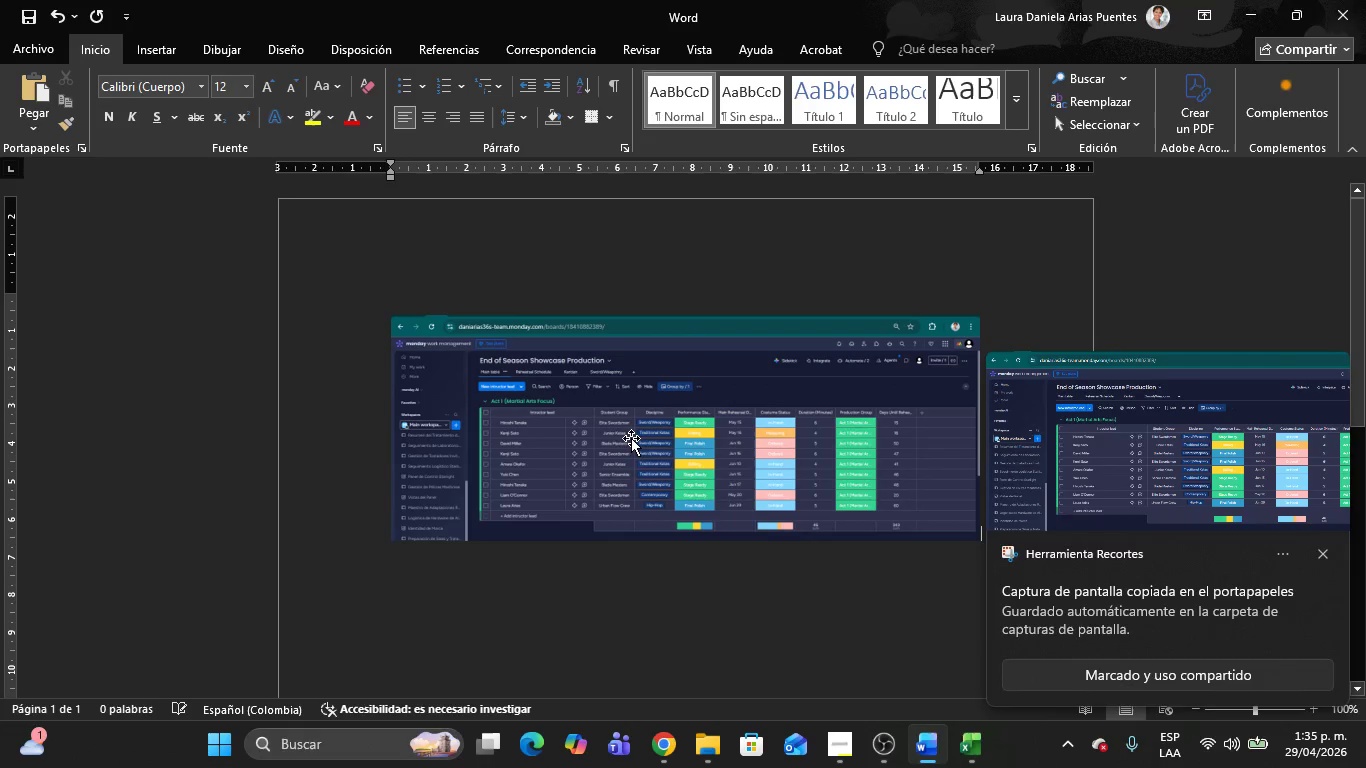 
key(Alt+AltLeft)
 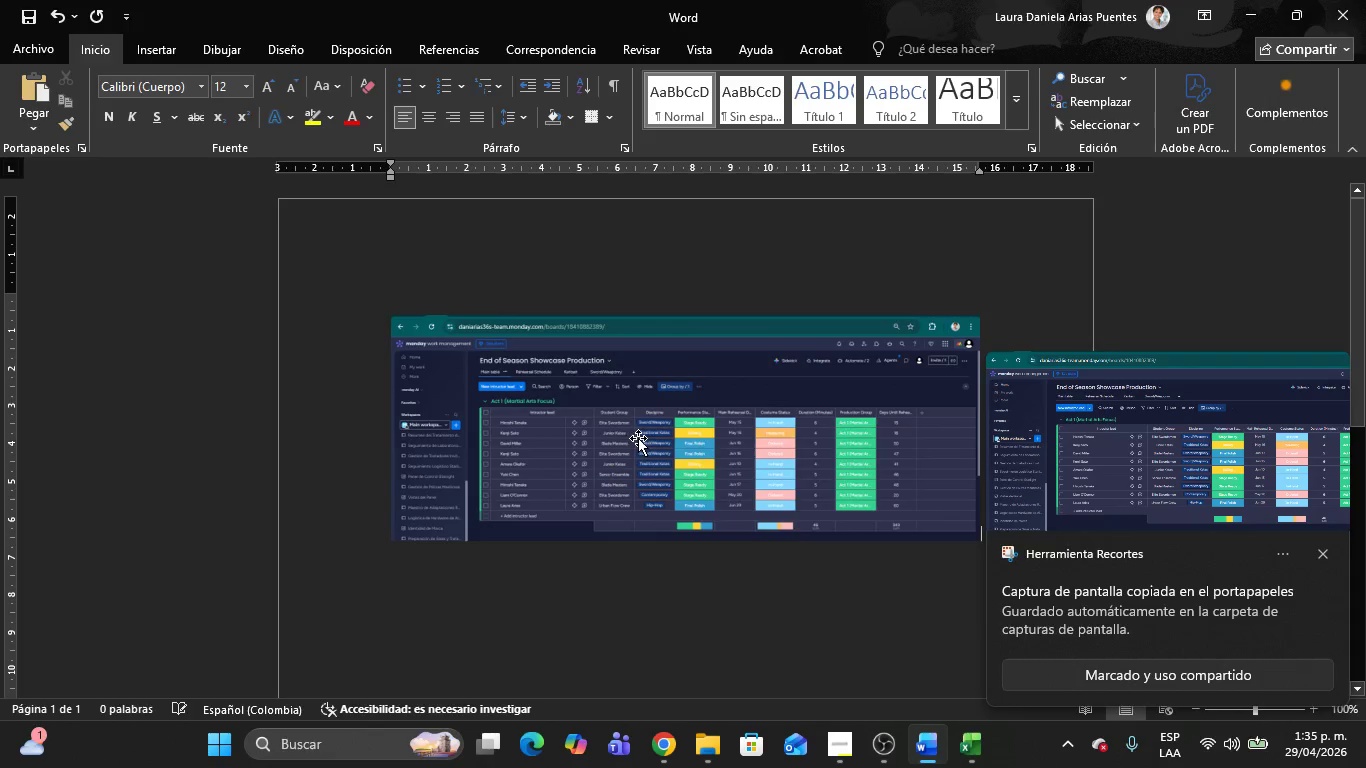 
key(Alt+Tab)
 